 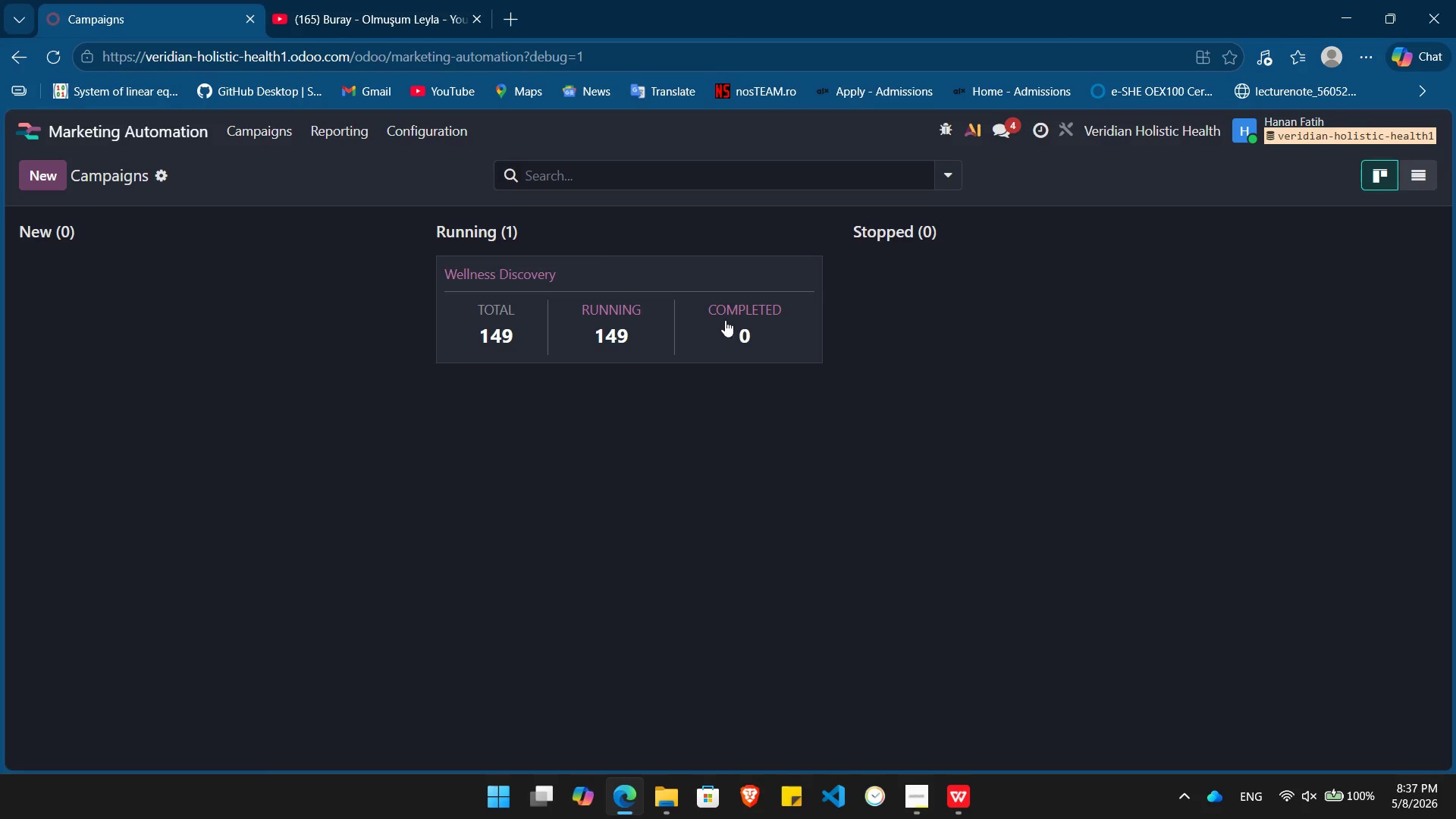 
left_click([595, 174])
 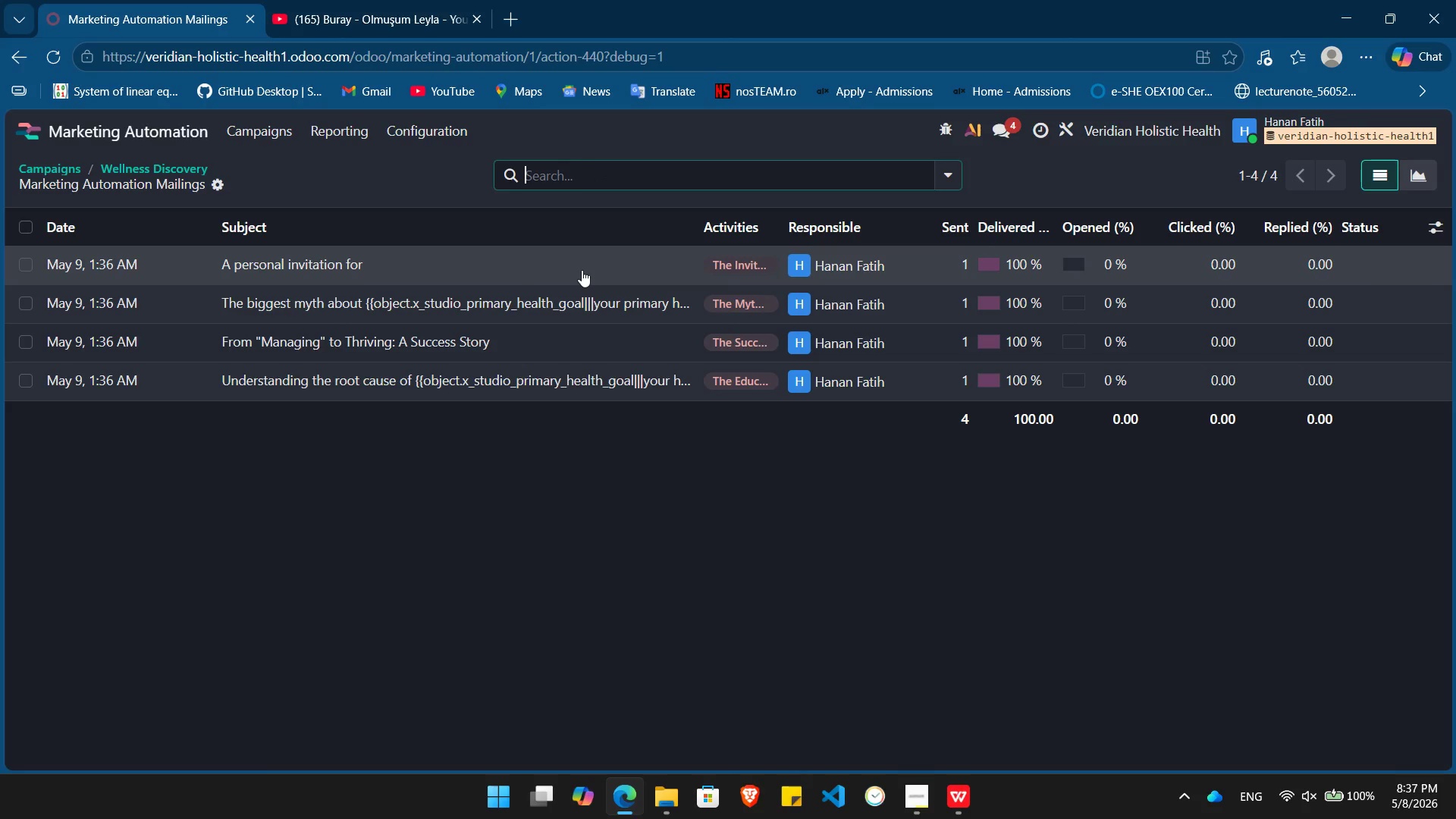 
wait(10.05)
 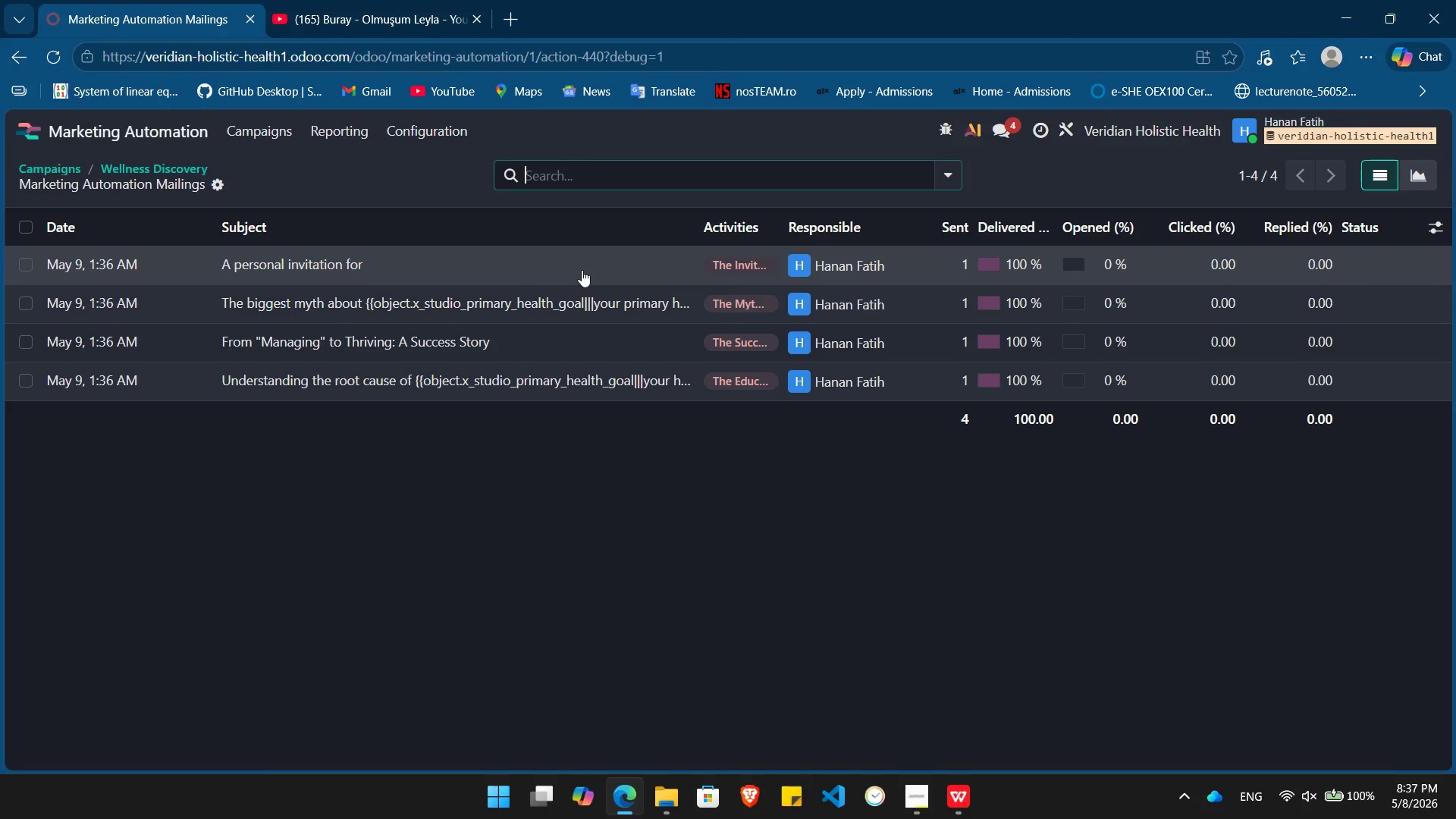 
left_click([264, 139])
 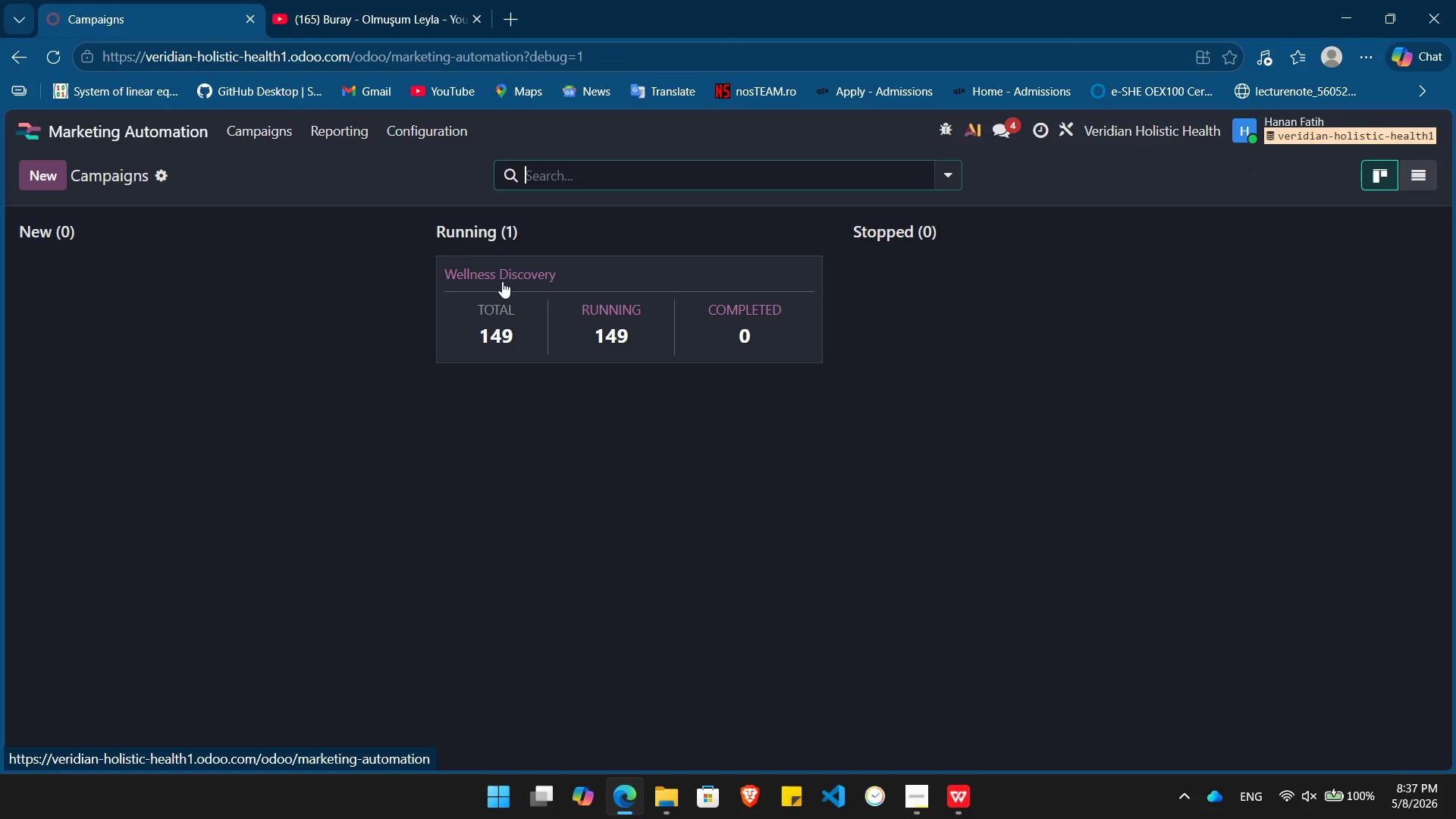 
left_click([502, 281])
 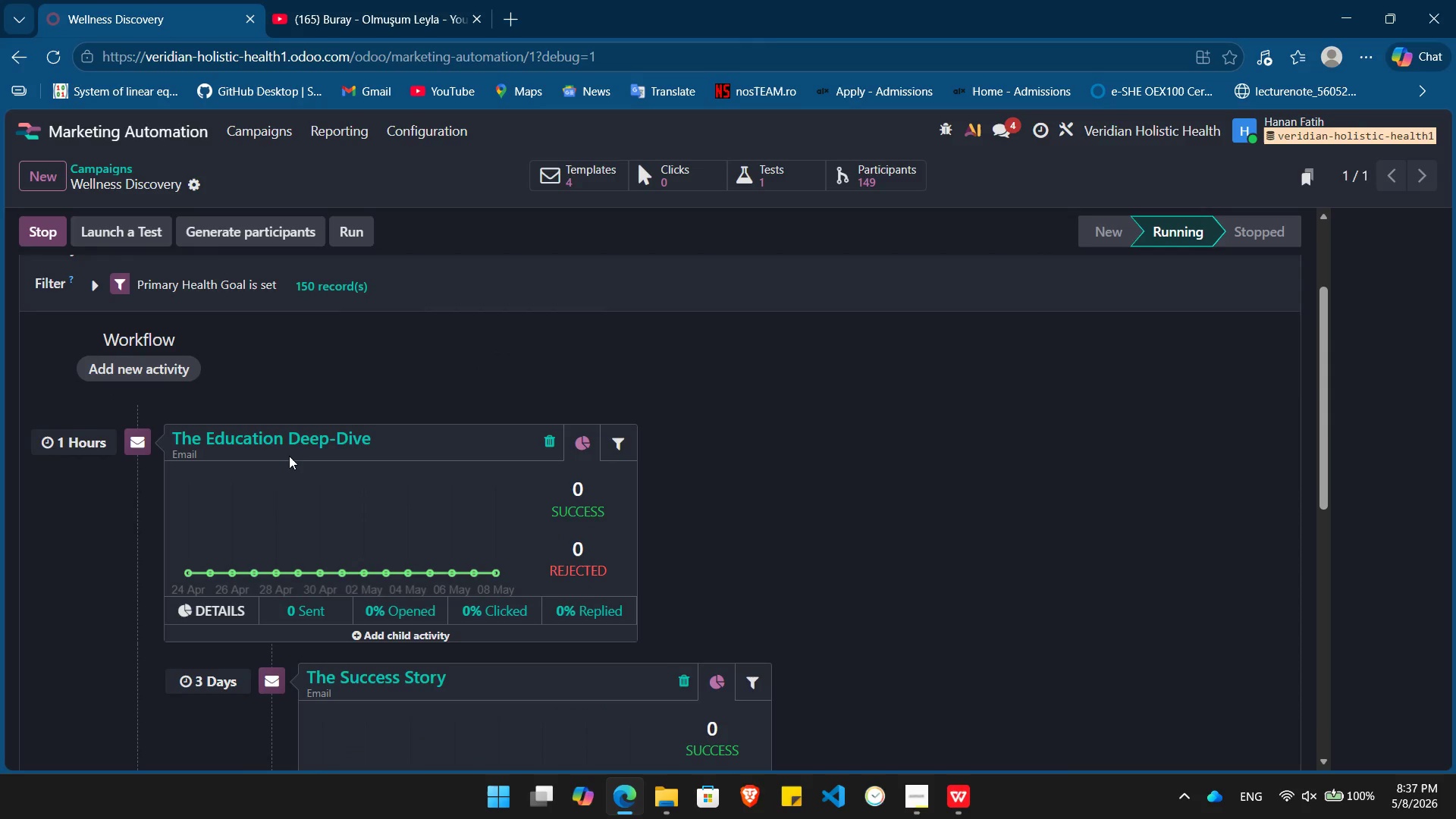 
left_click([297, 435])
 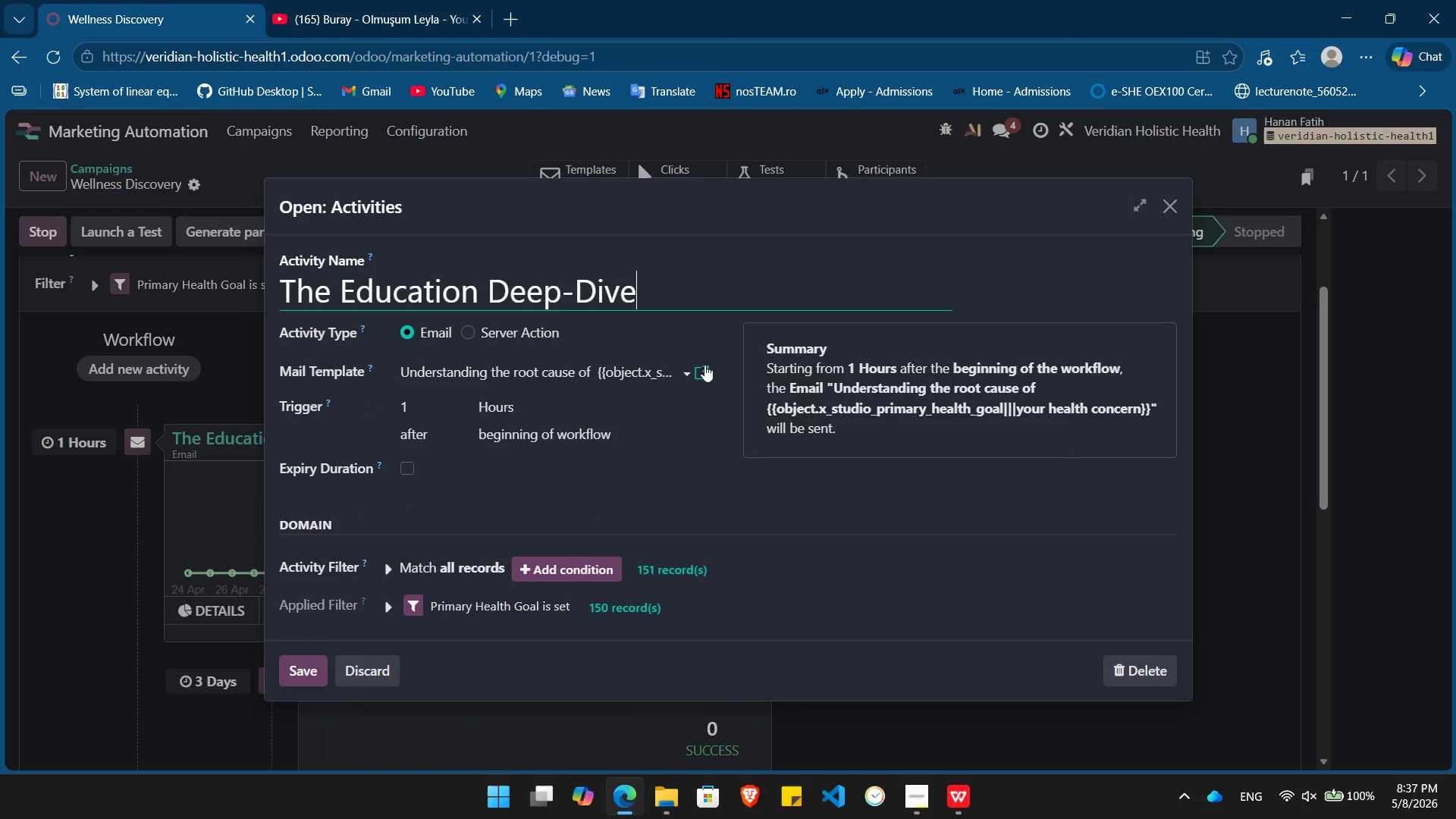 
left_click([706, 369])
 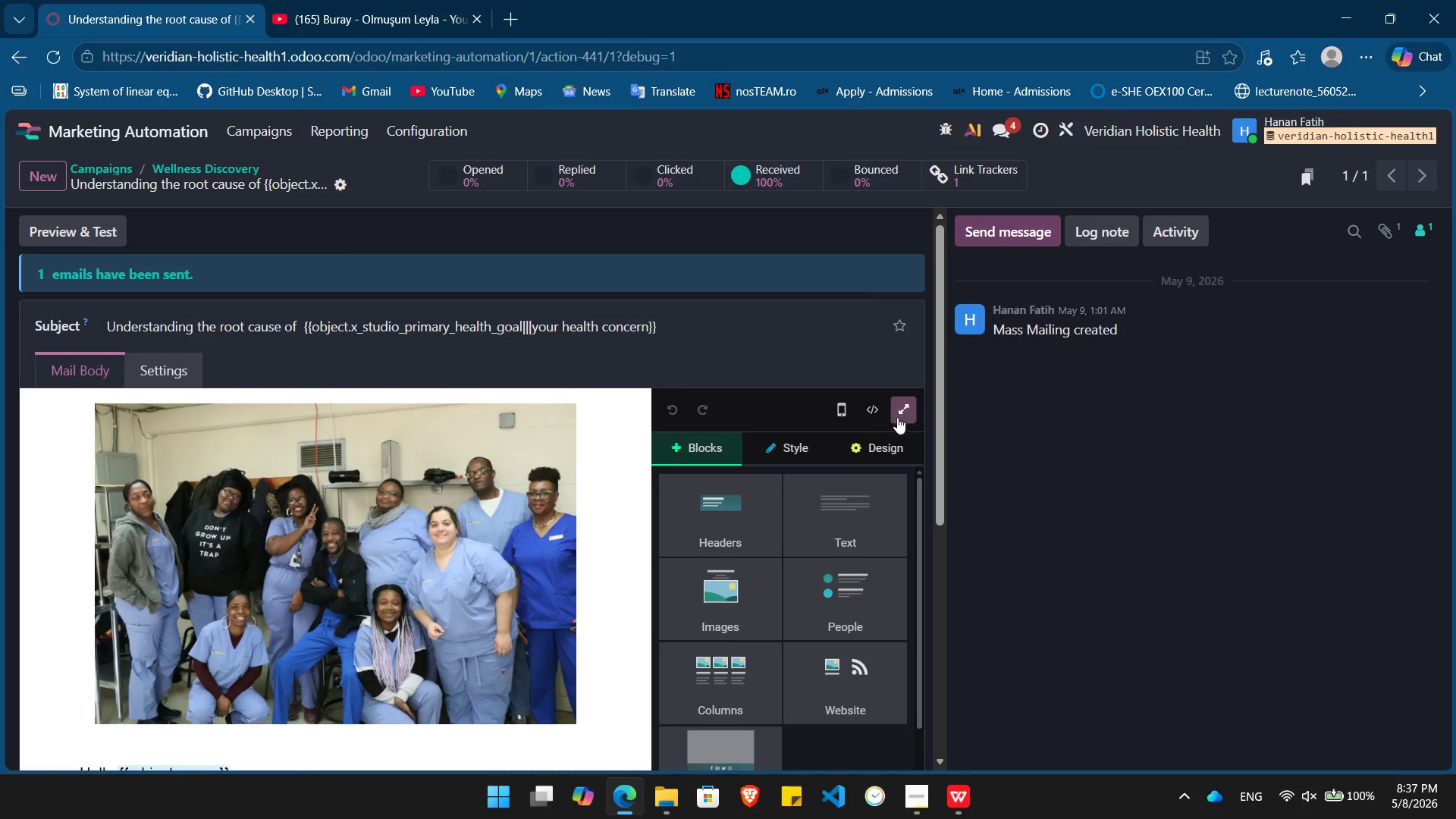 
left_click([905, 410])
 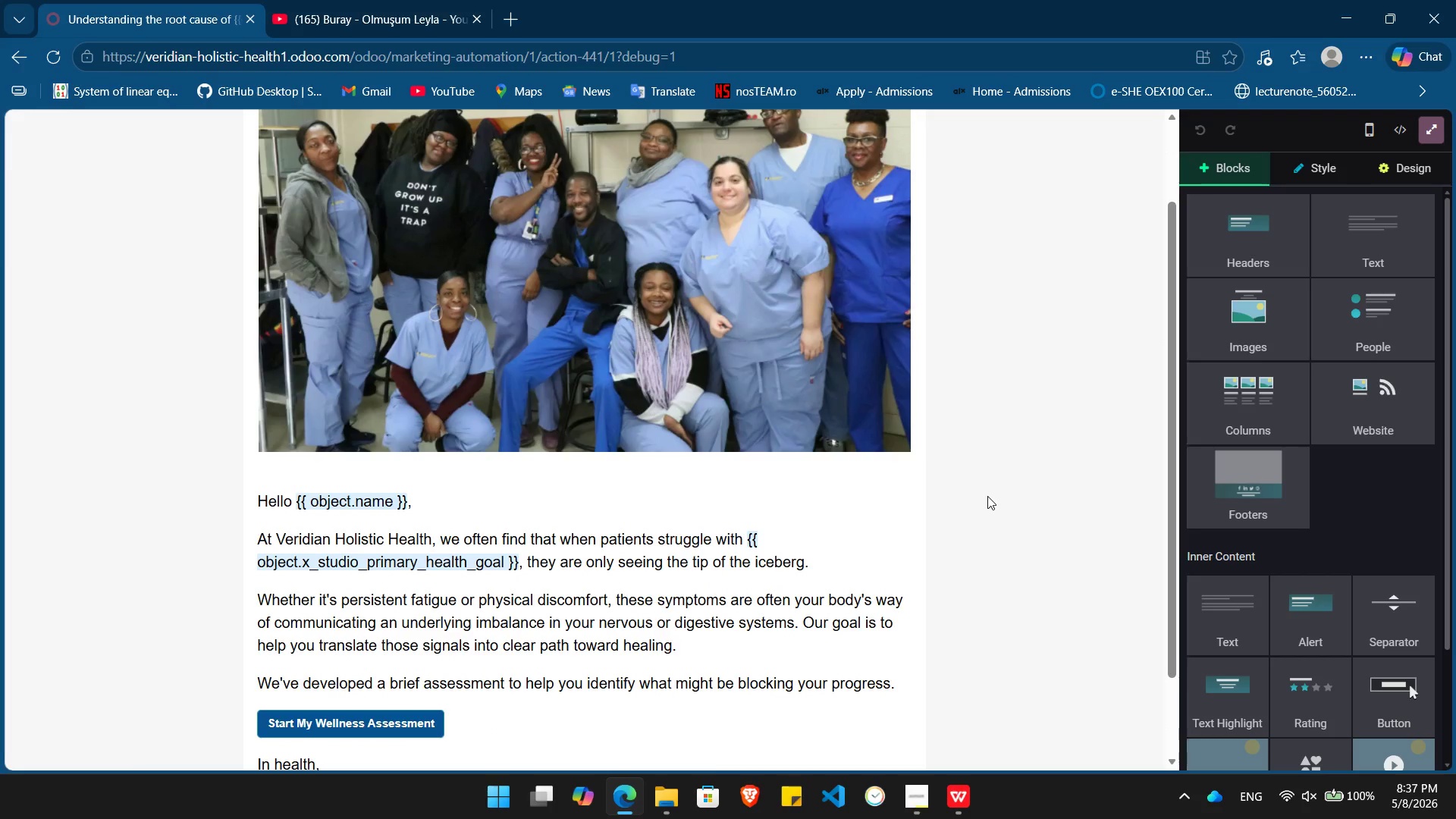 
wait(9.09)
 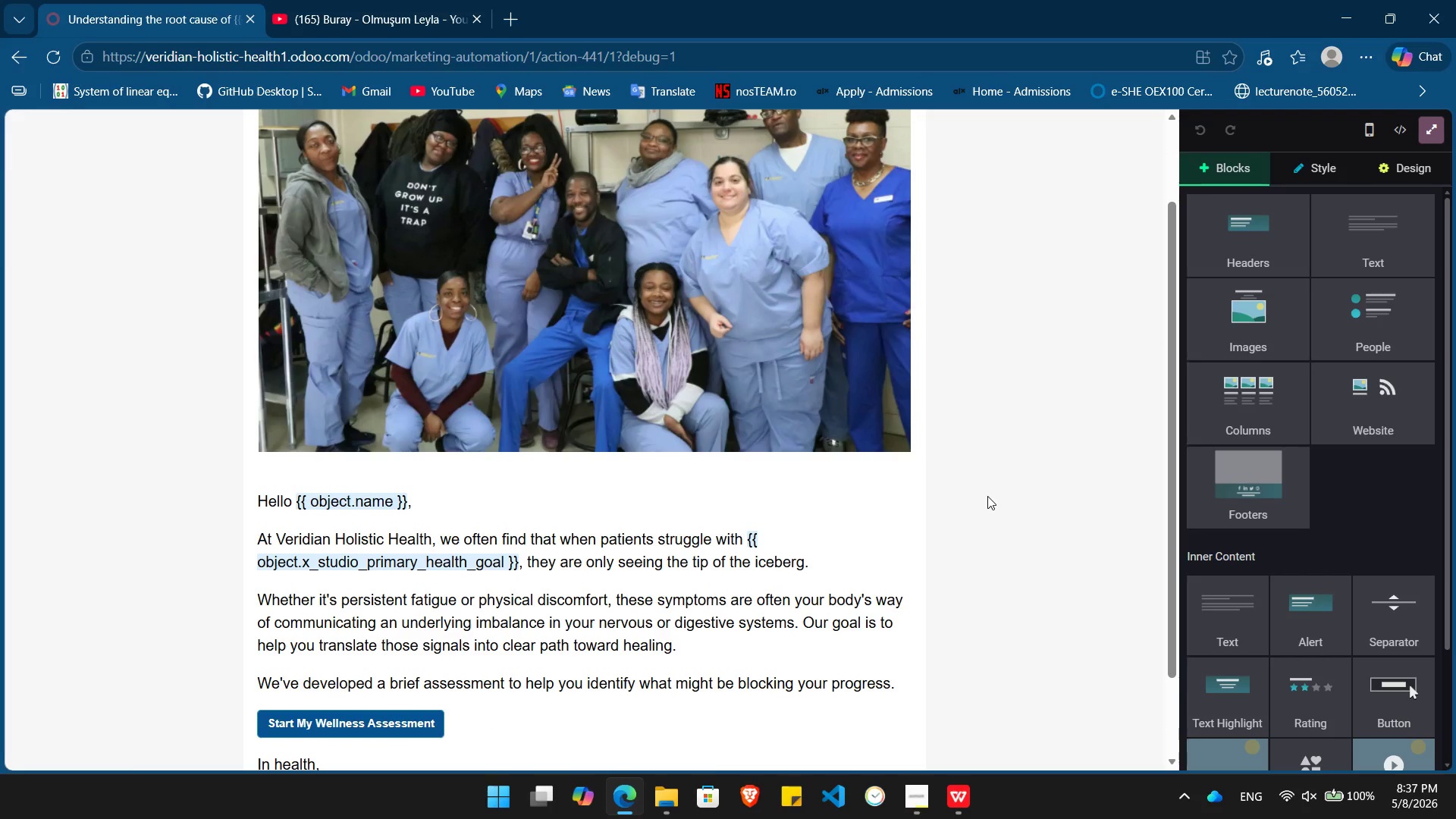 
key(PrintScreen)
 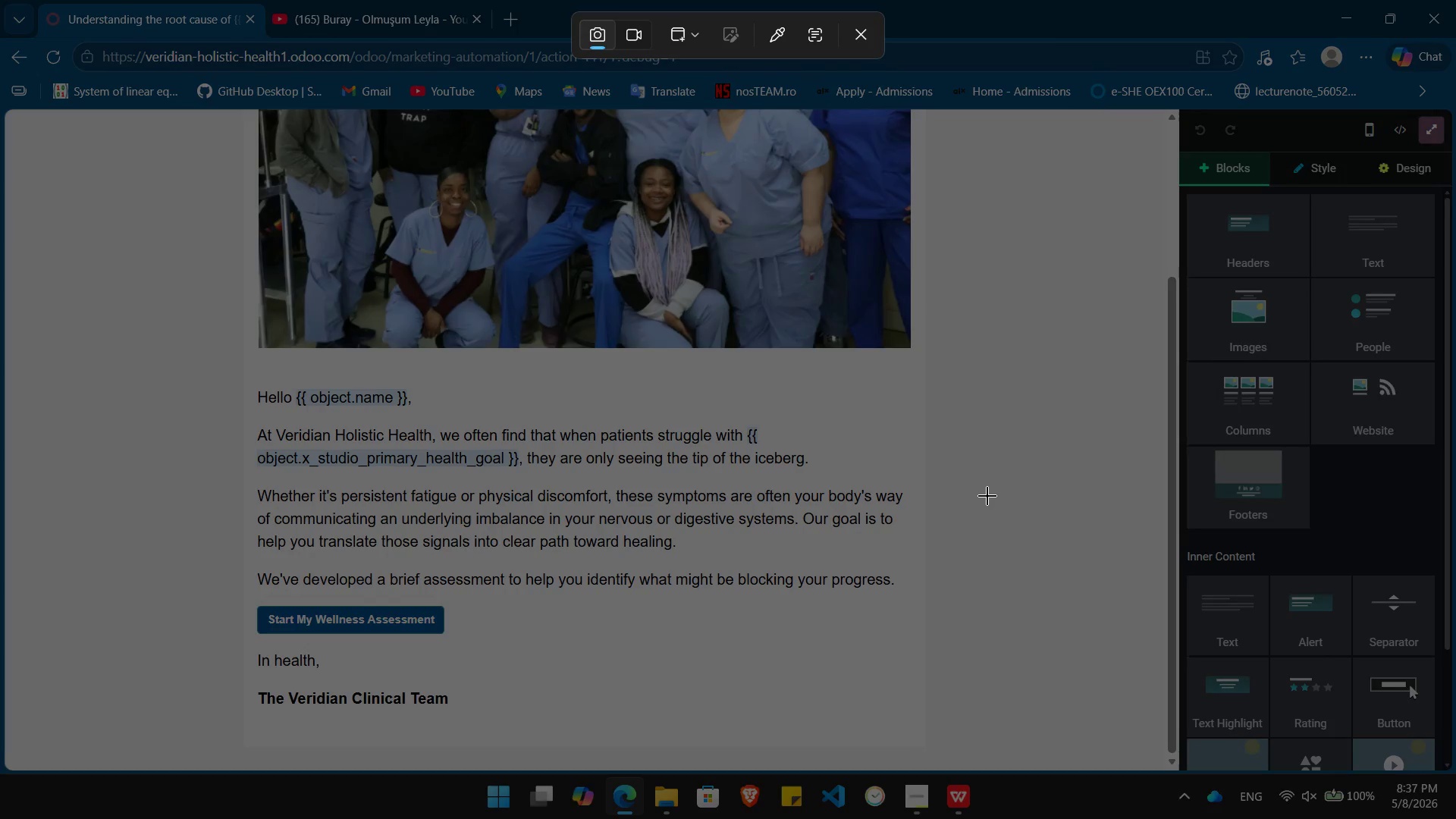 
left_click([987, 496])
 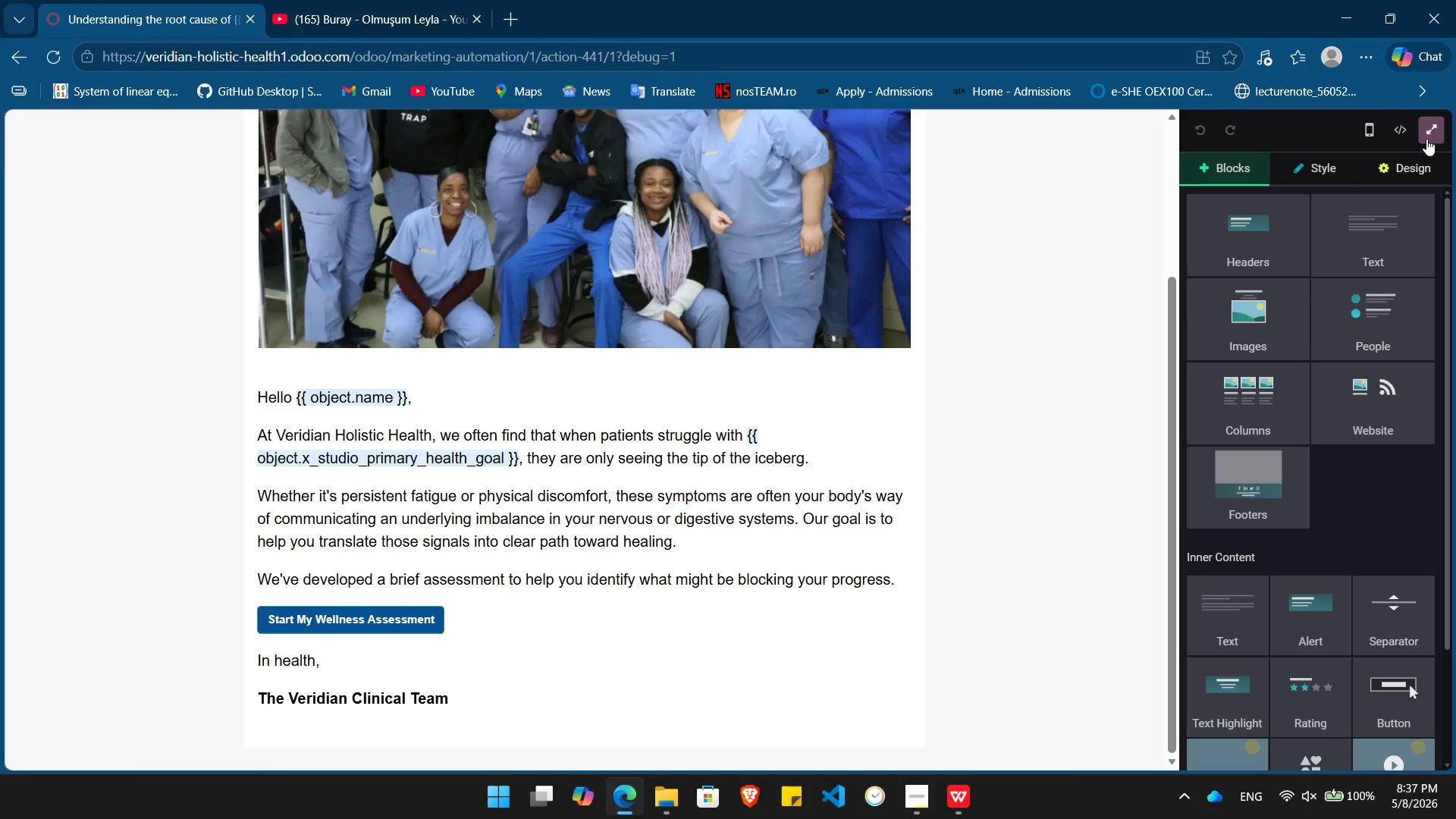 
left_click([1434, 131])
 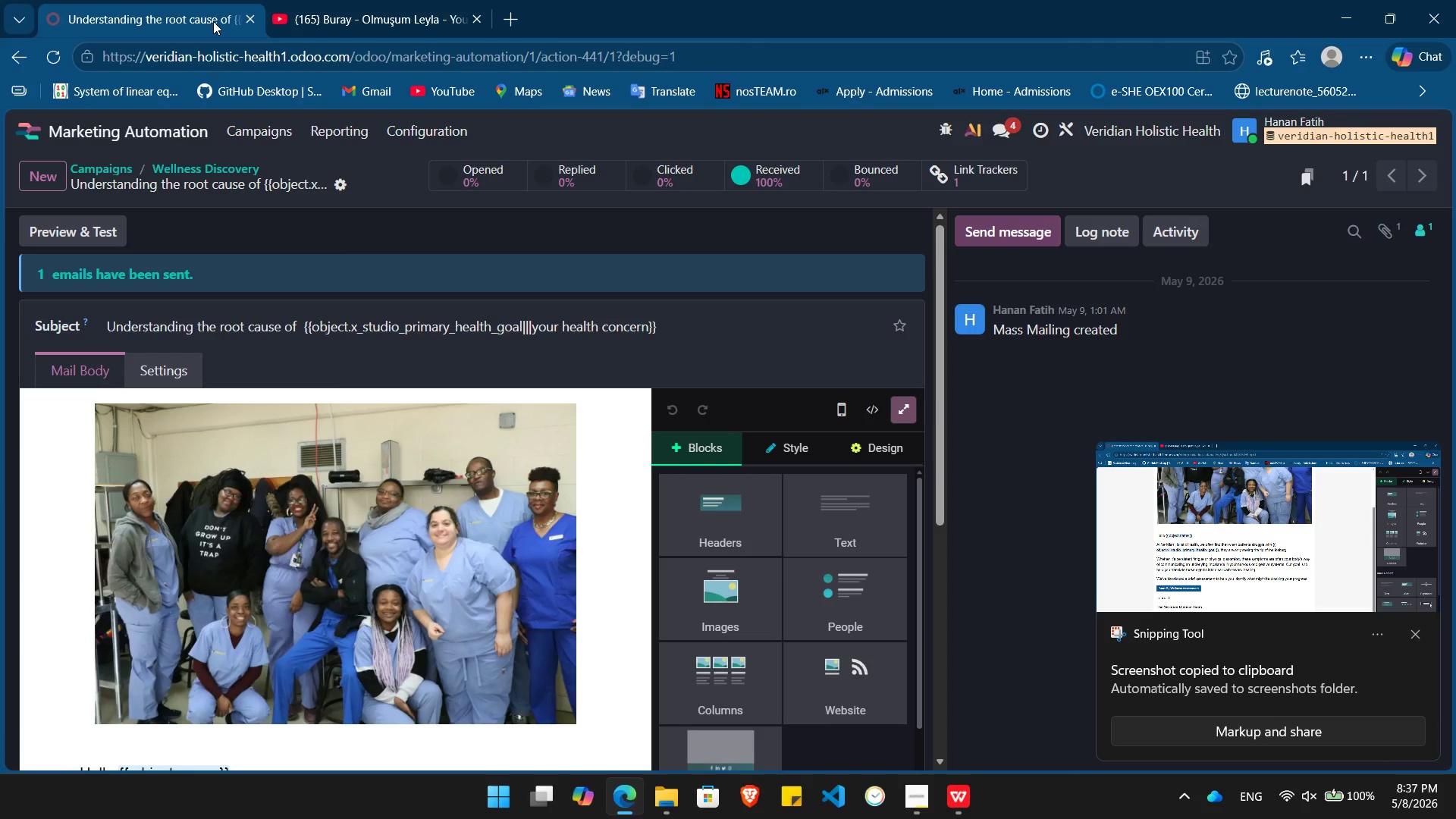 
wait(5.64)
 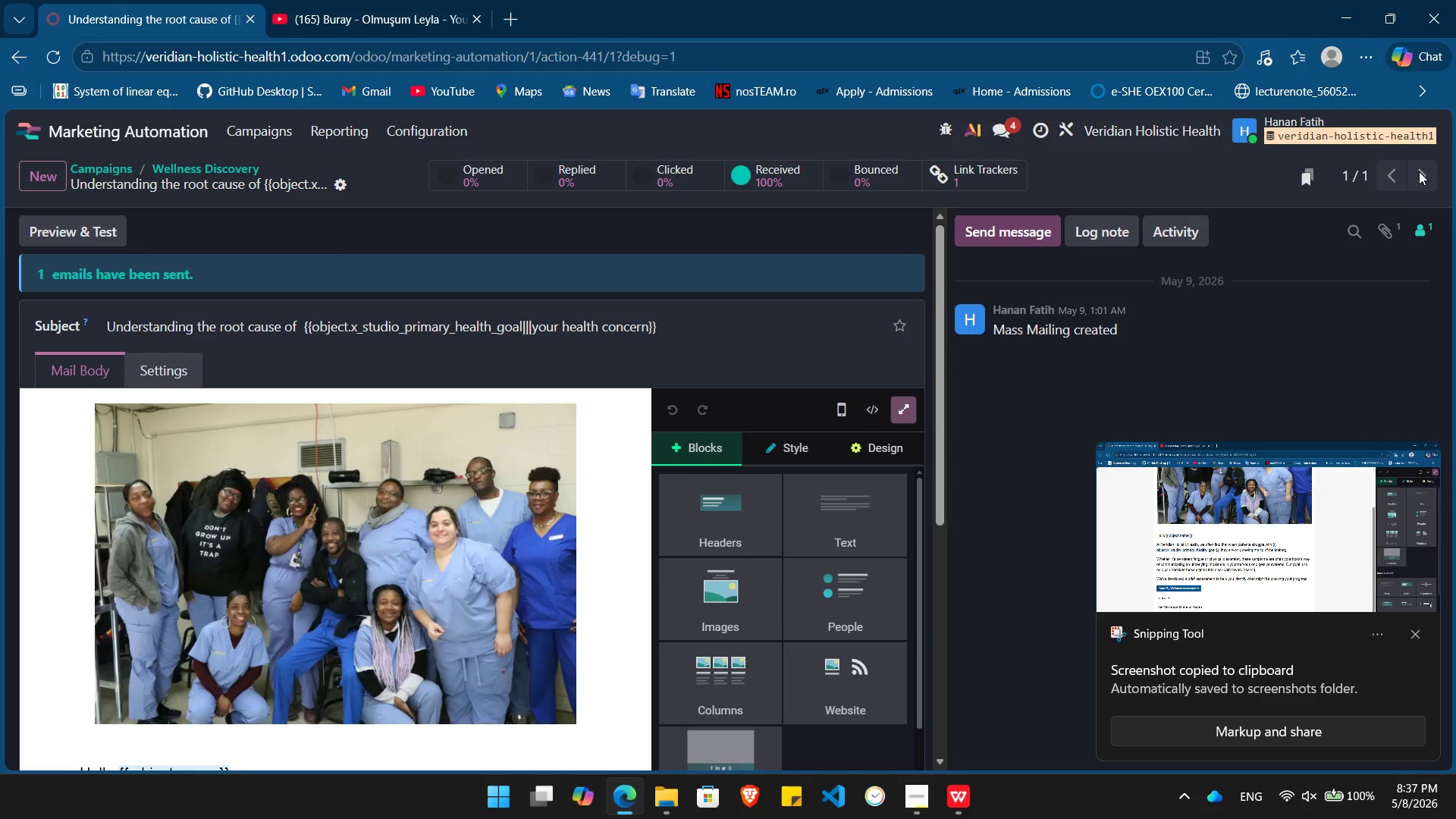 
left_click([23, 61])
 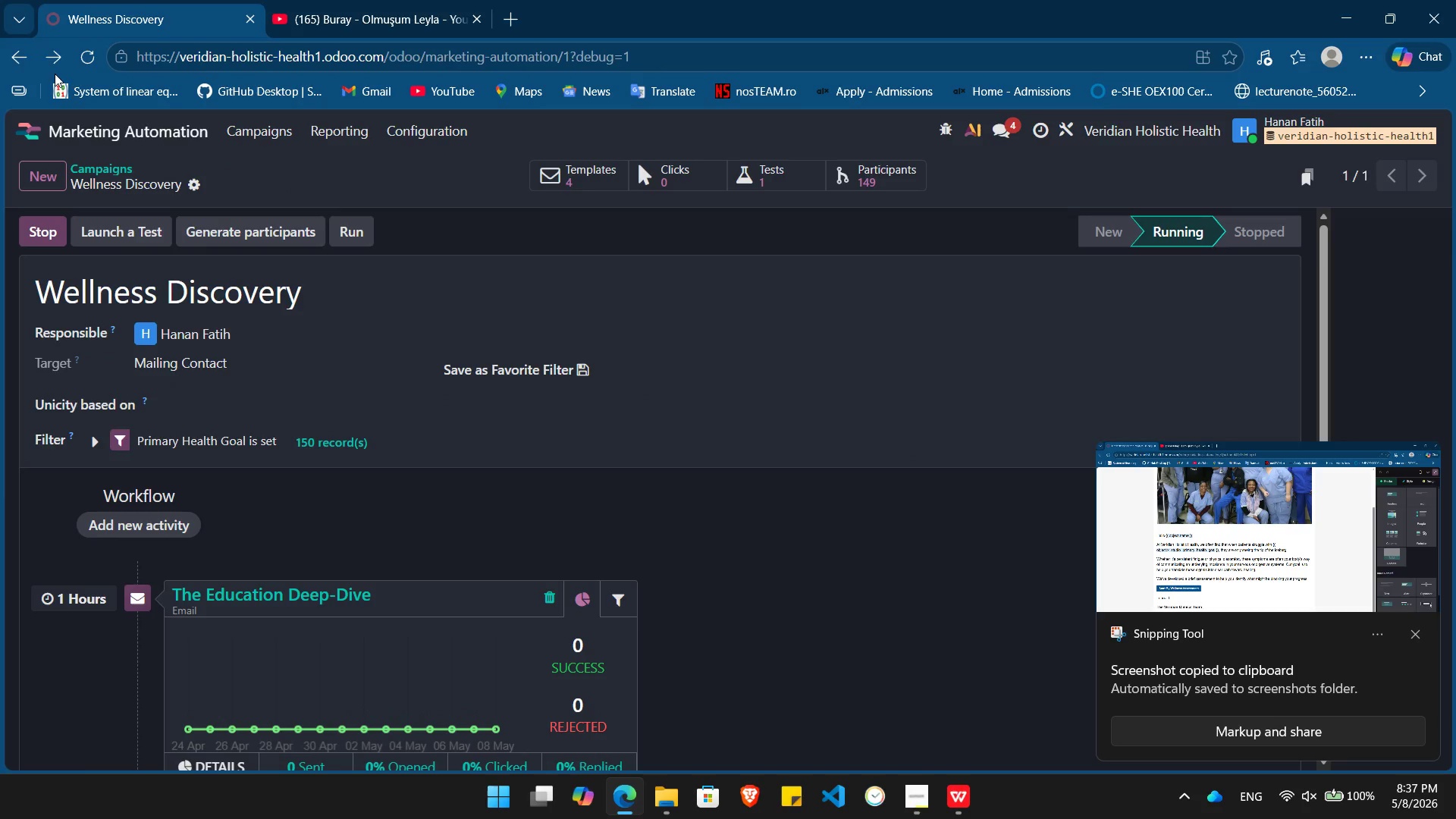 
mouse_move([447, 465])
 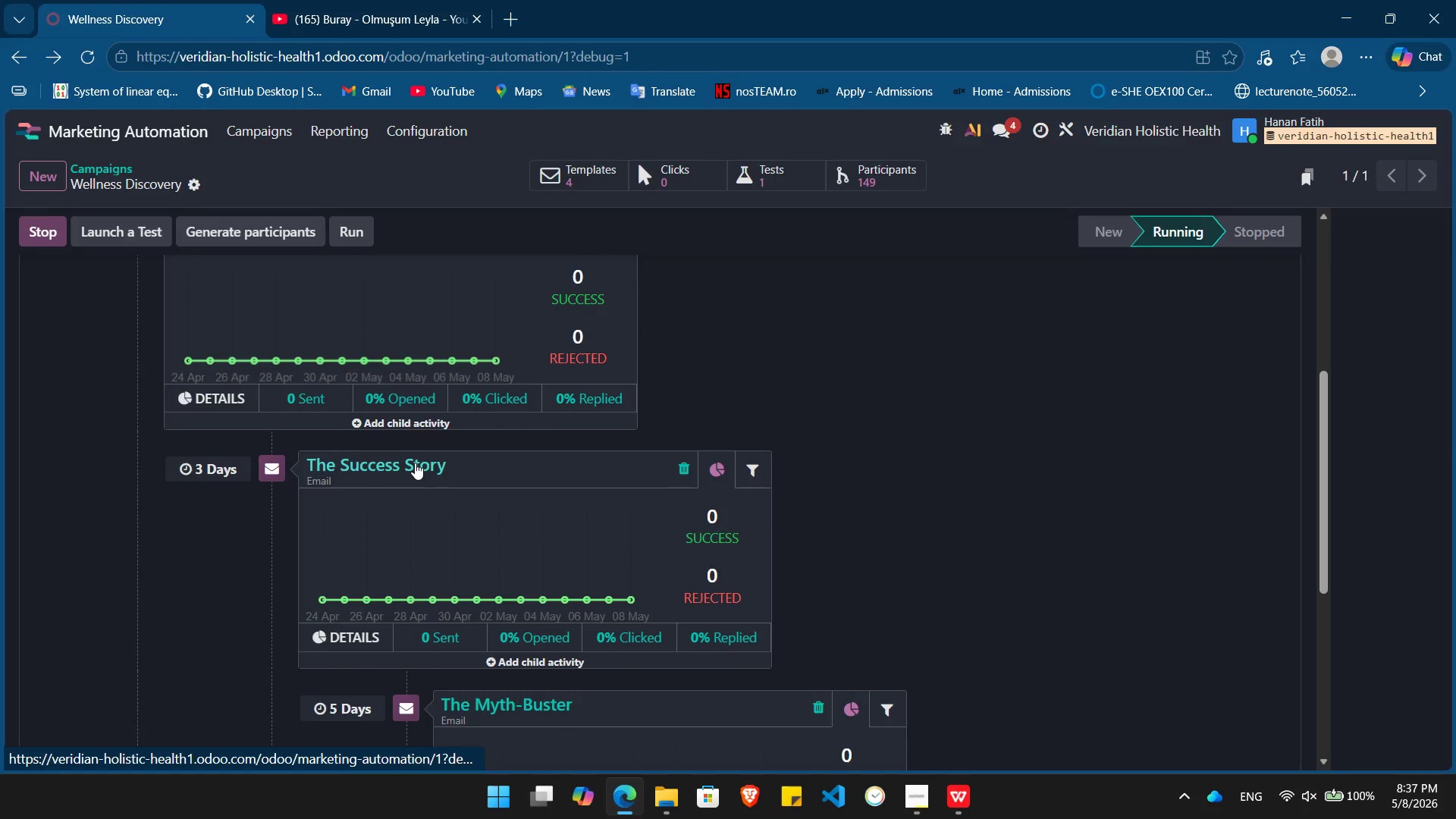 
left_click([415, 463])
 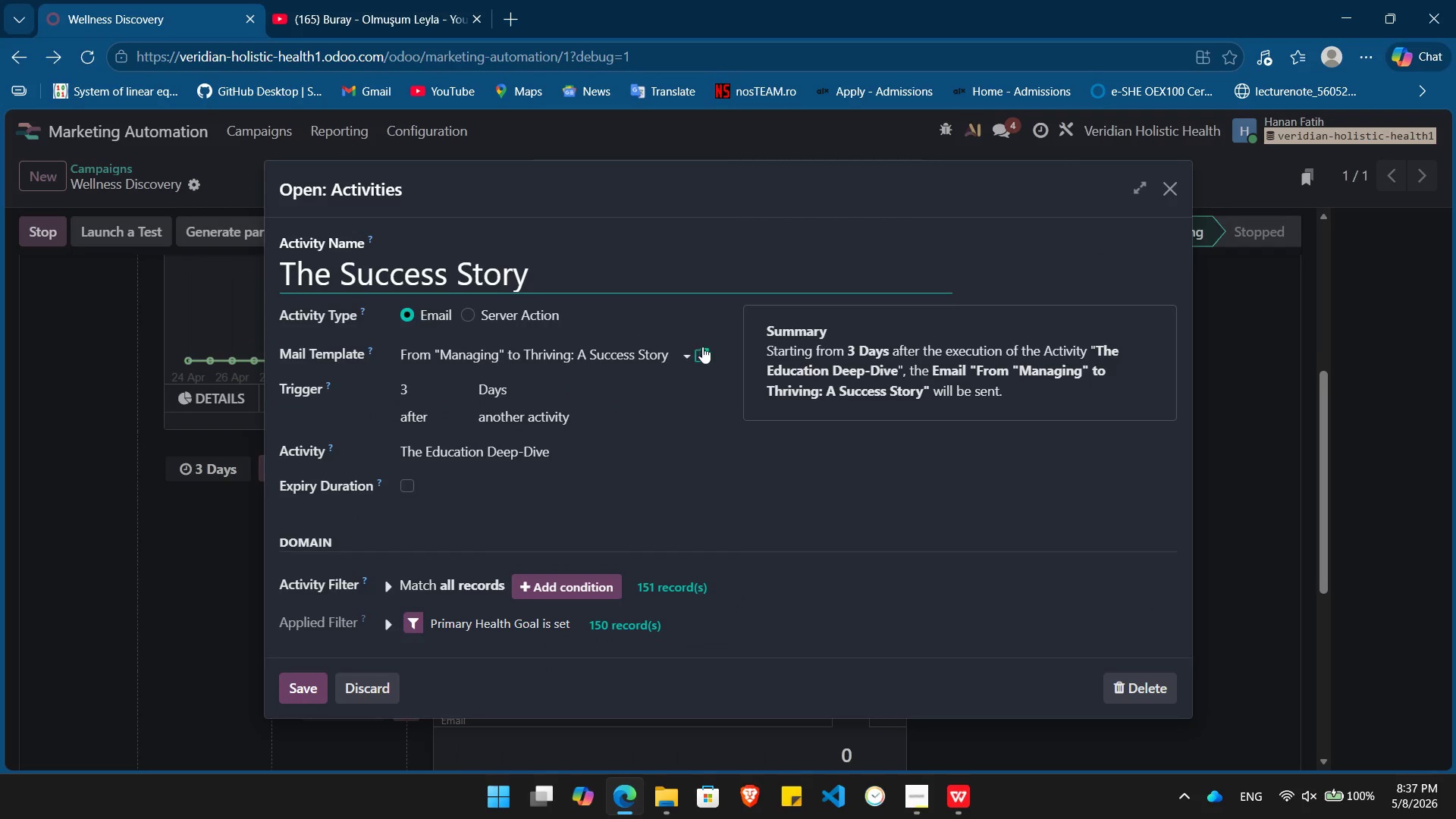 
left_click([704, 347])
 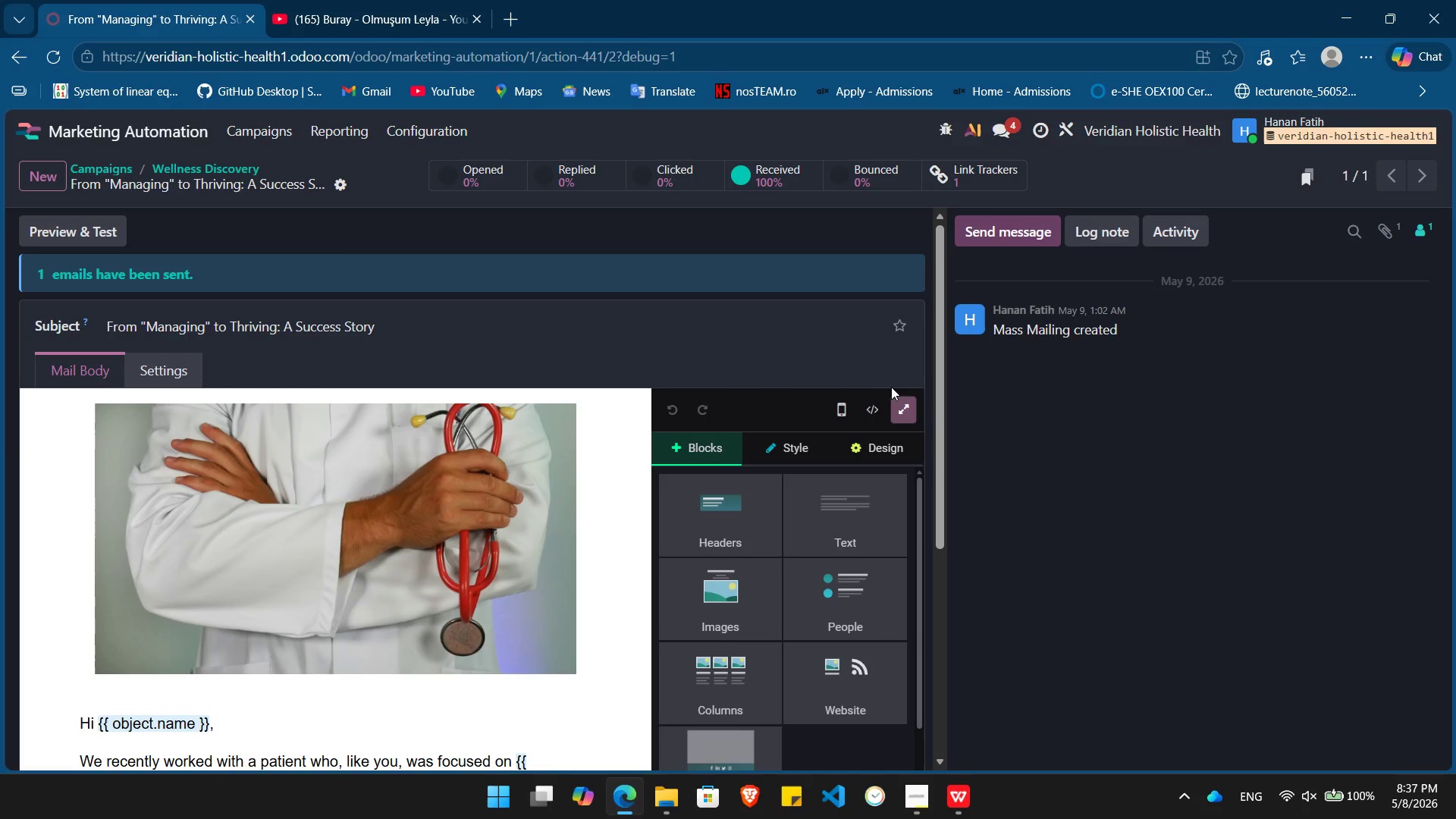 
left_click([917, 409])
 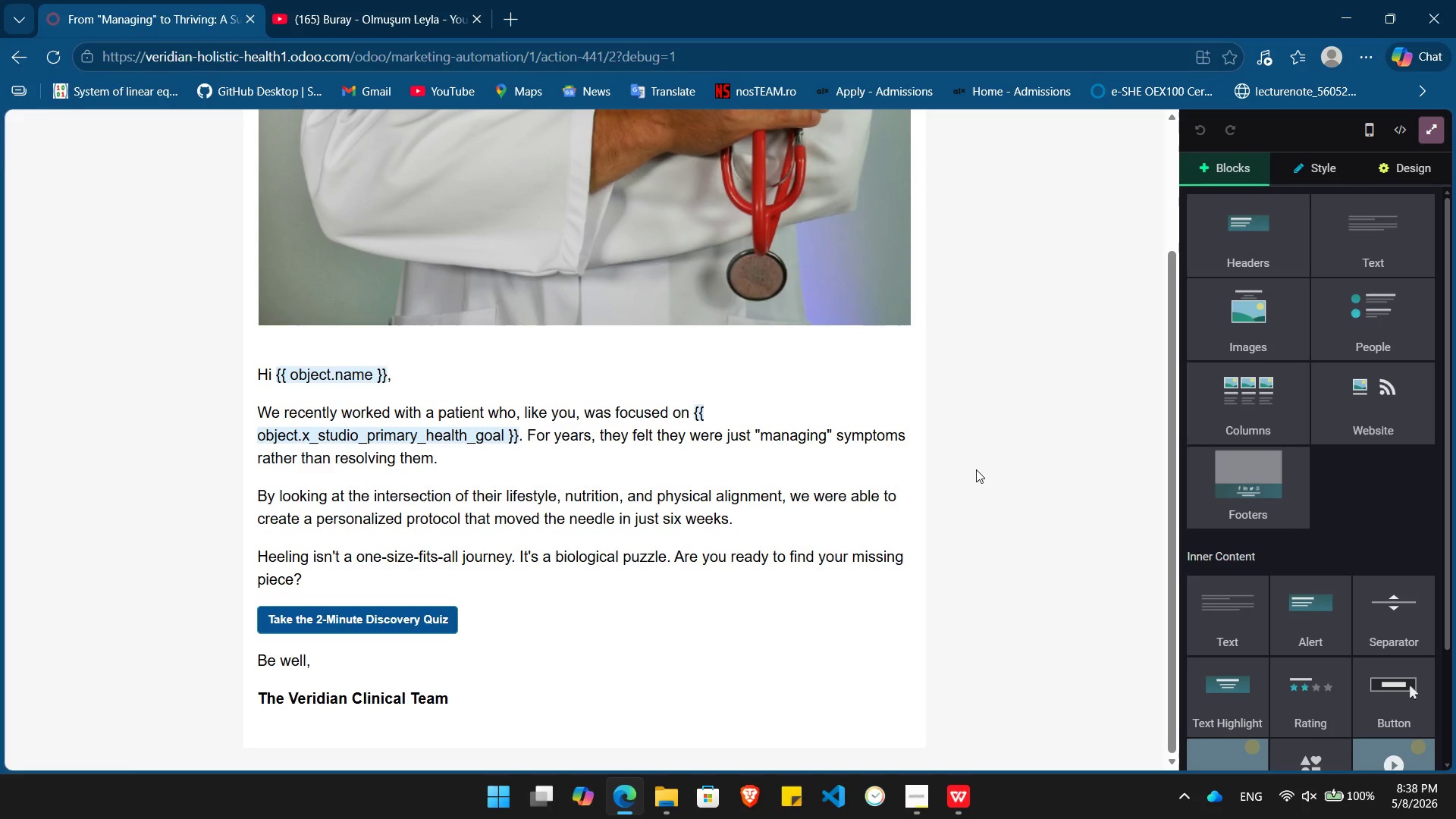 
key(PrintScreen)
 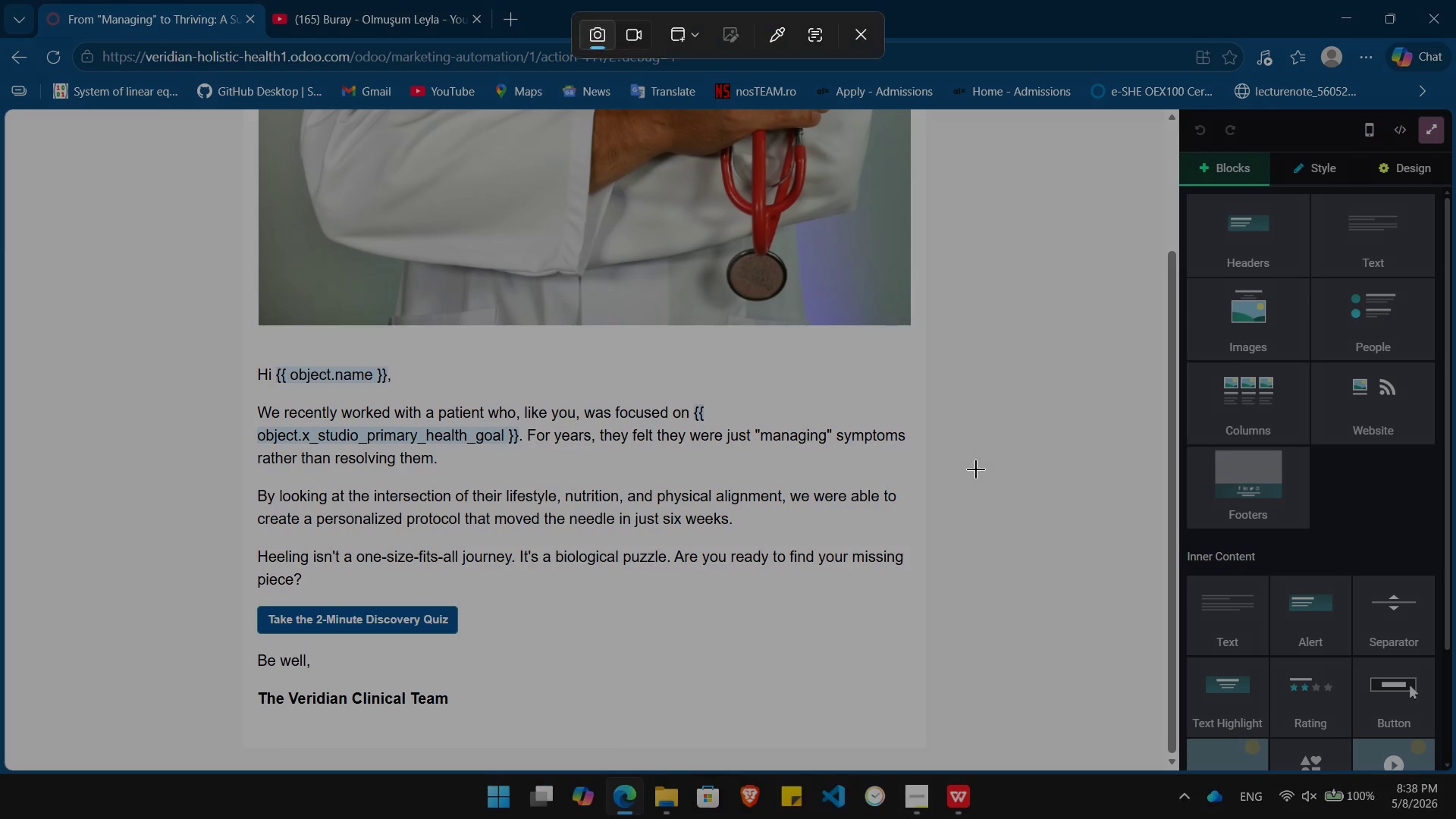 
left_click([976, 469])
 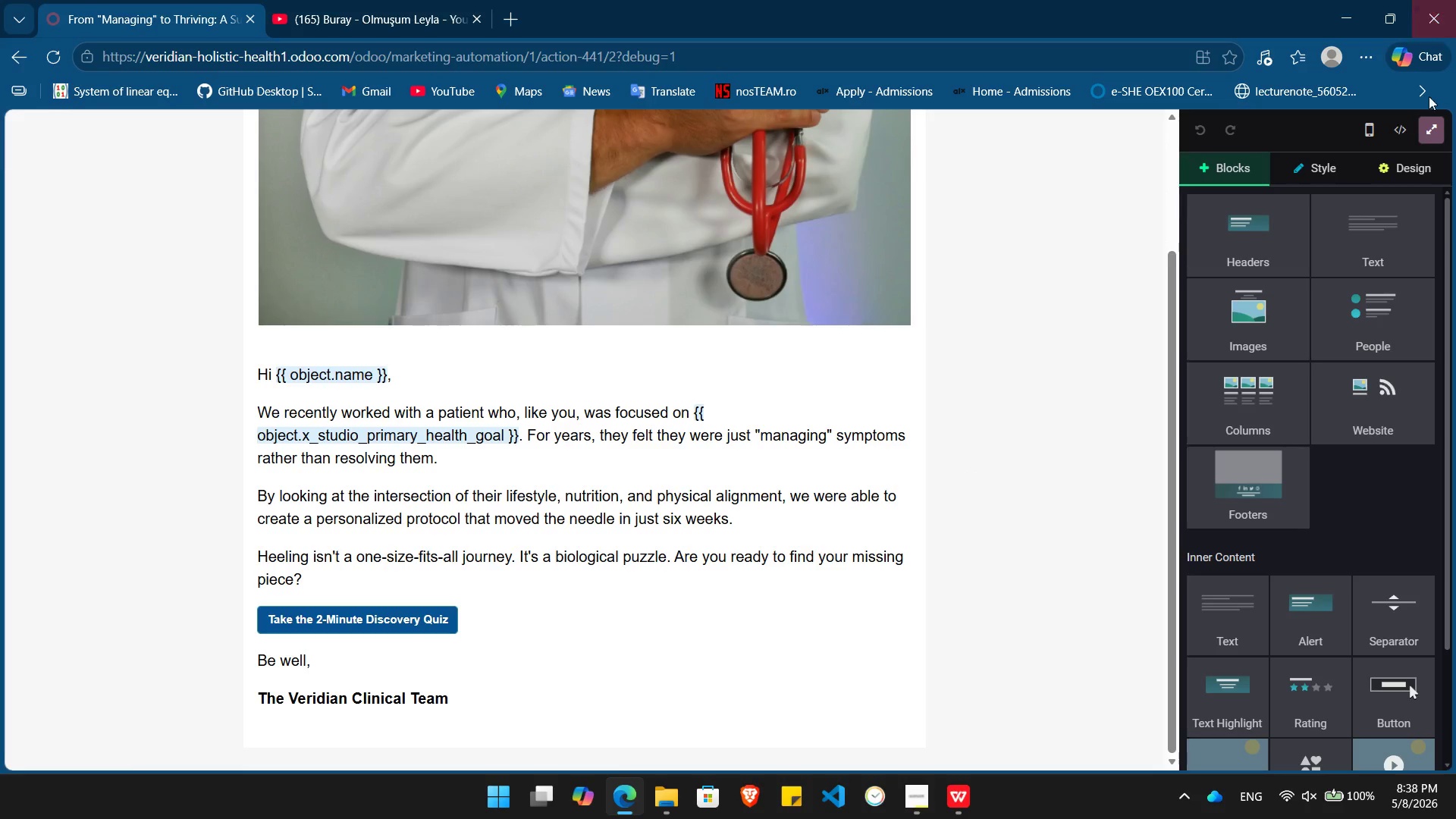 
left_click([1425, 124])
 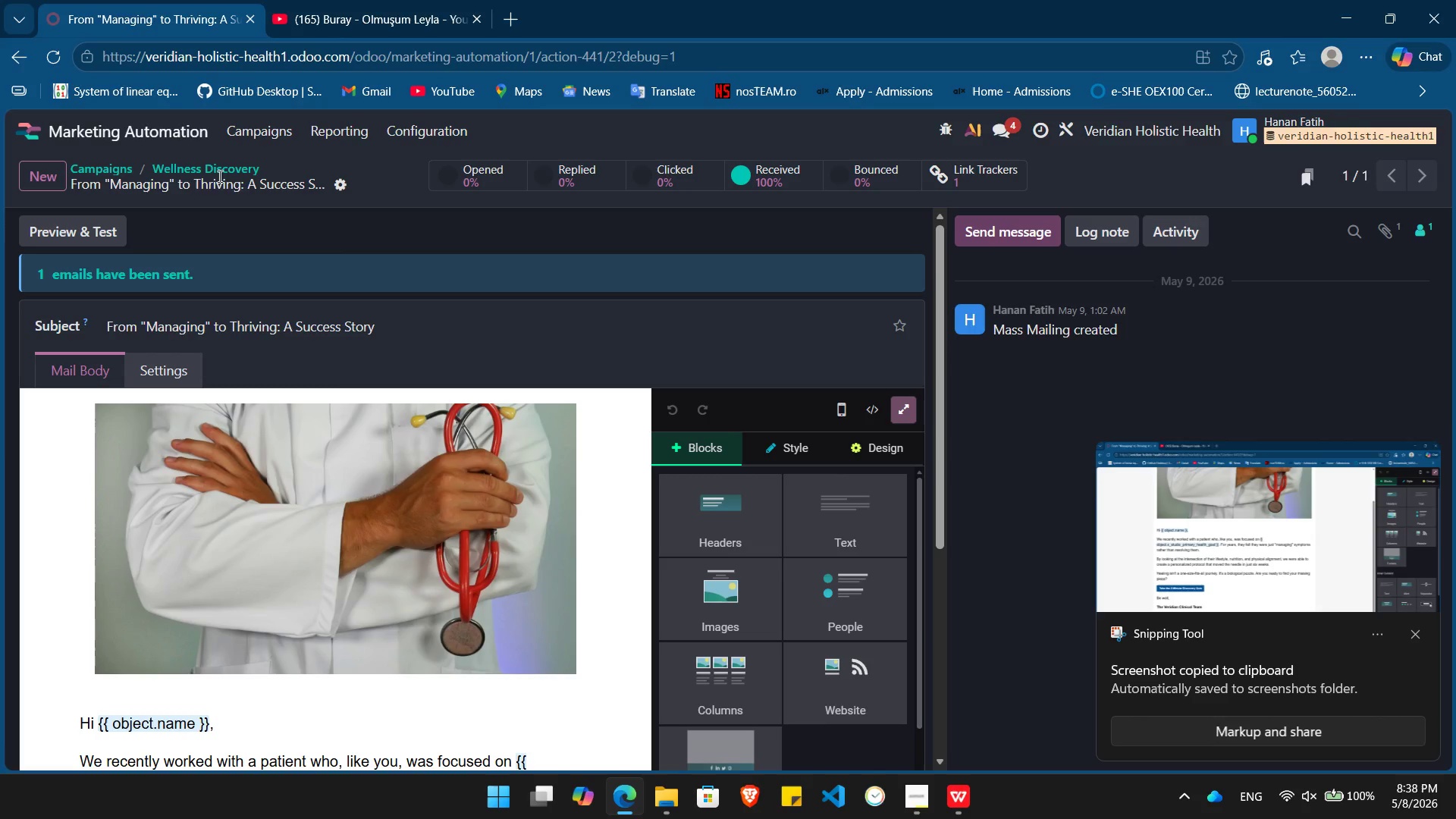 
left_click([211, 168])
 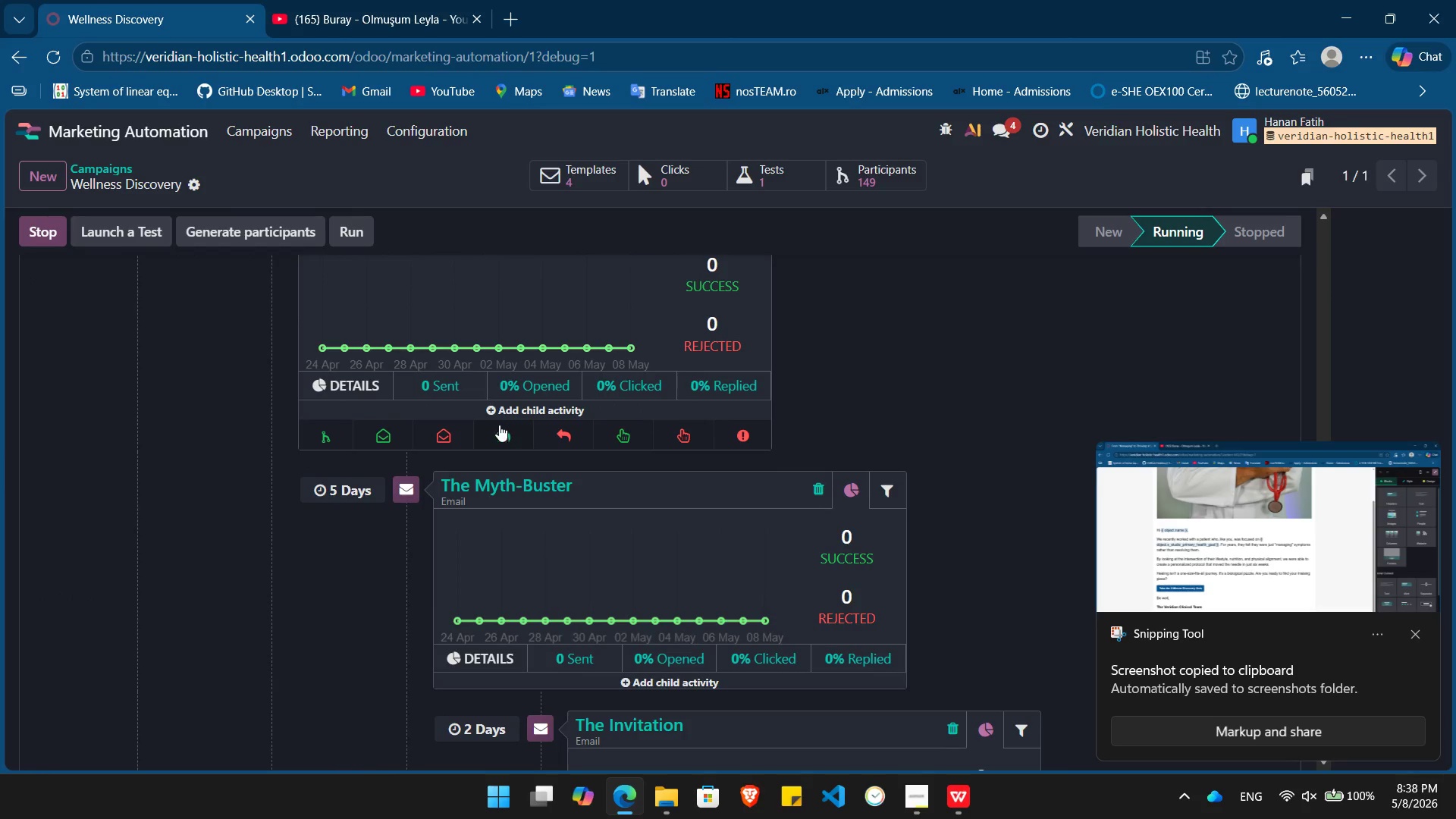 
left_click([502, 444])
 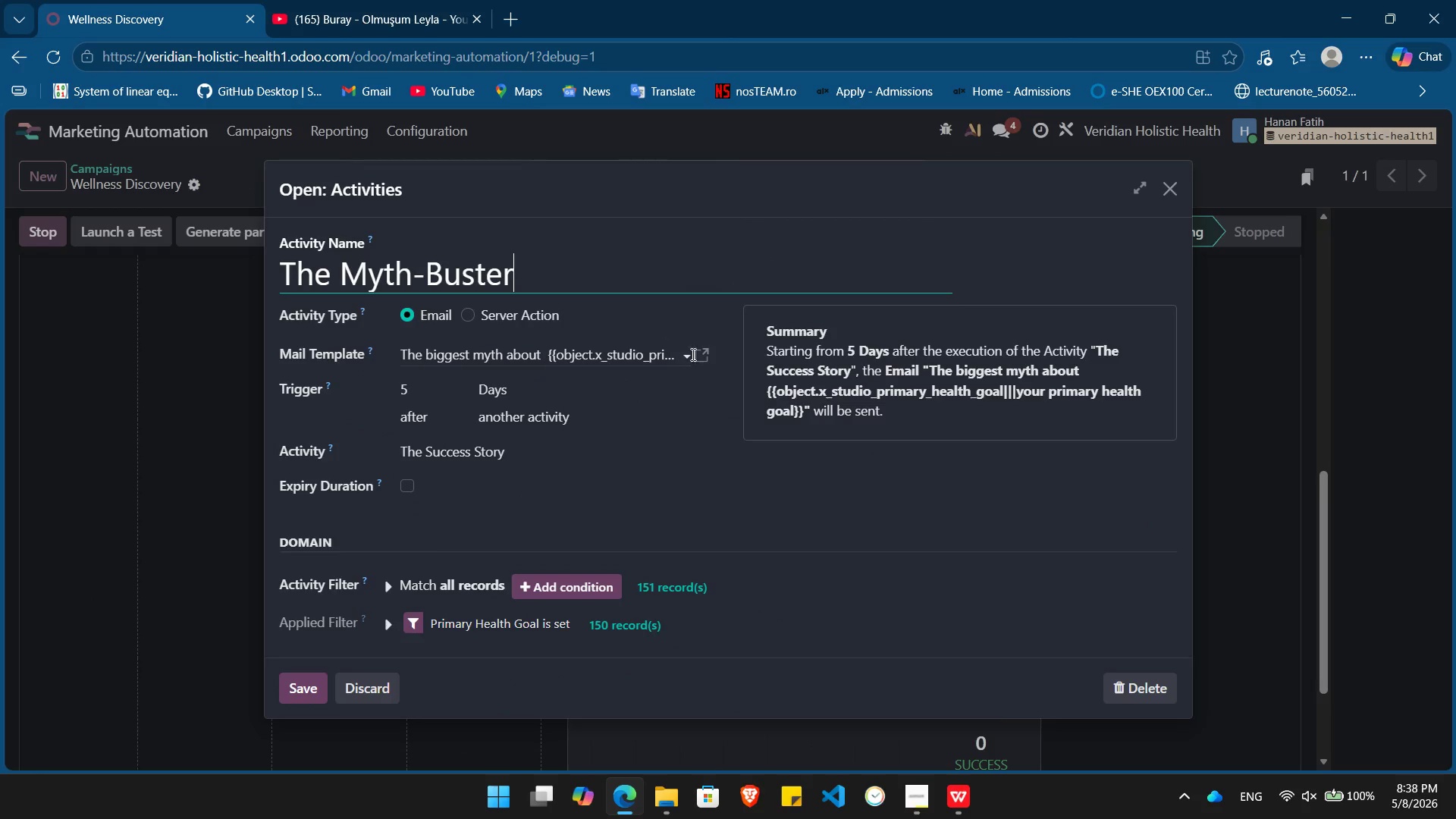 
left_click([698, 356])
 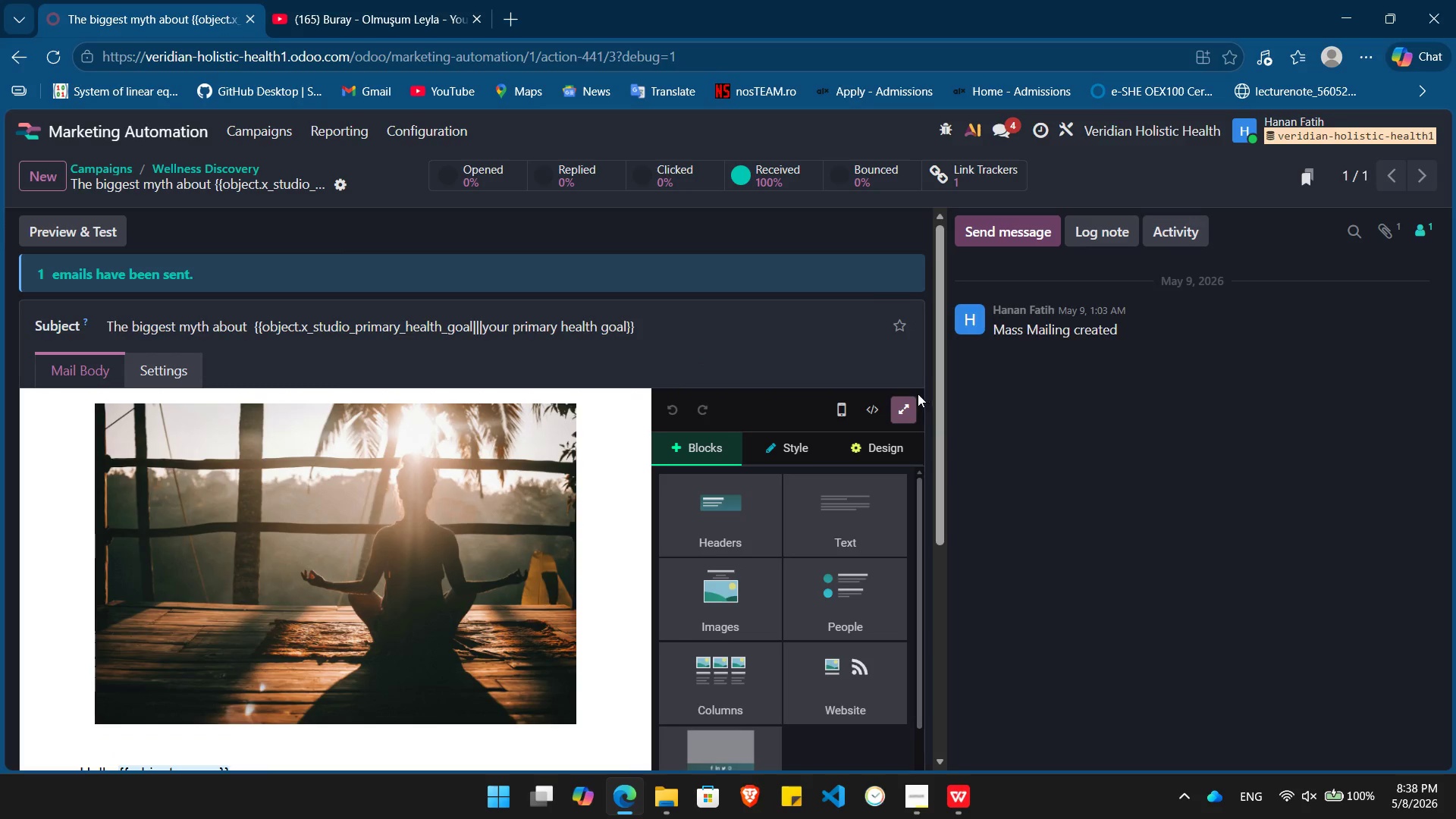 
left_click([910, 403])
 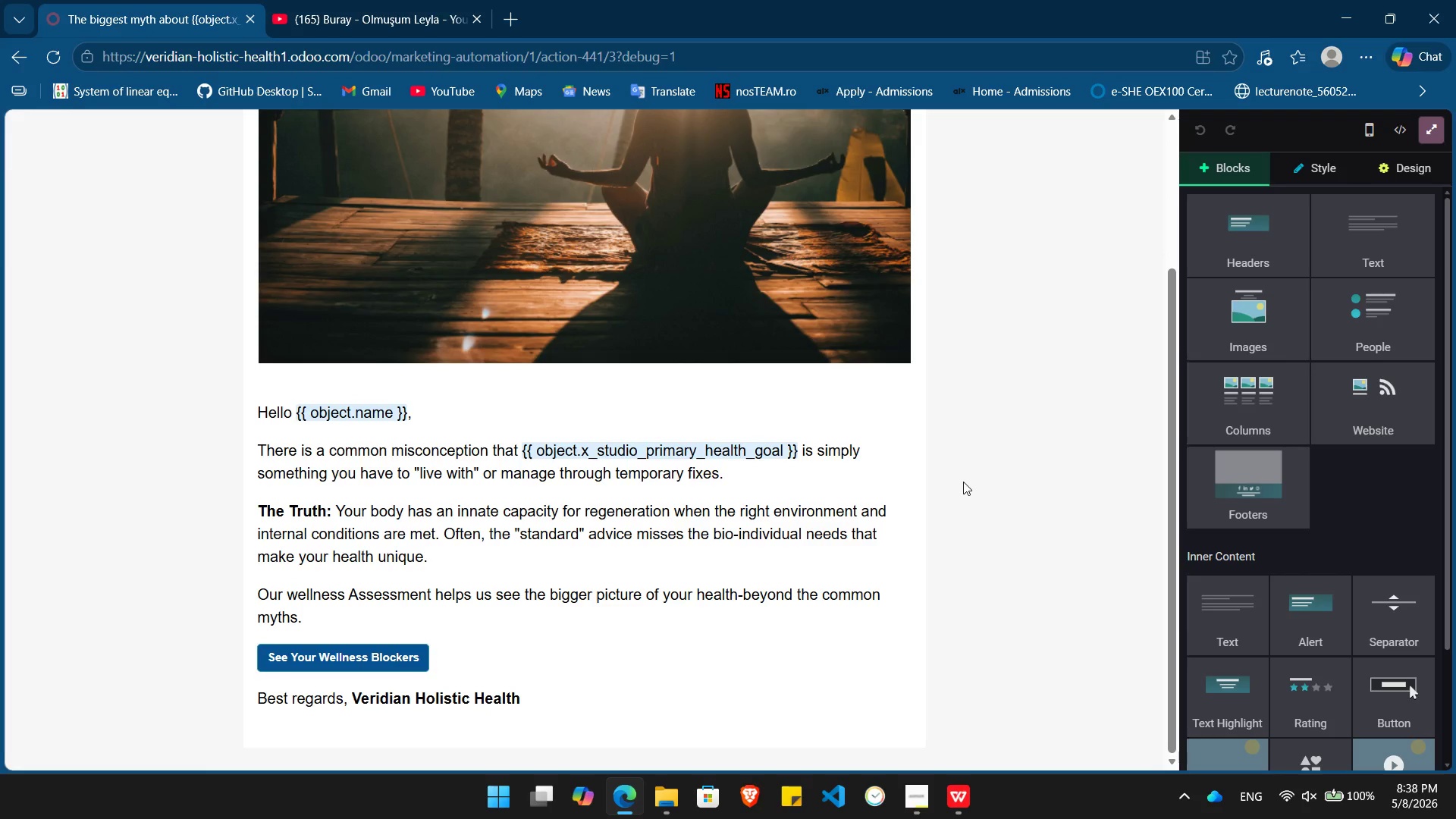 
key(PrintScreen)
 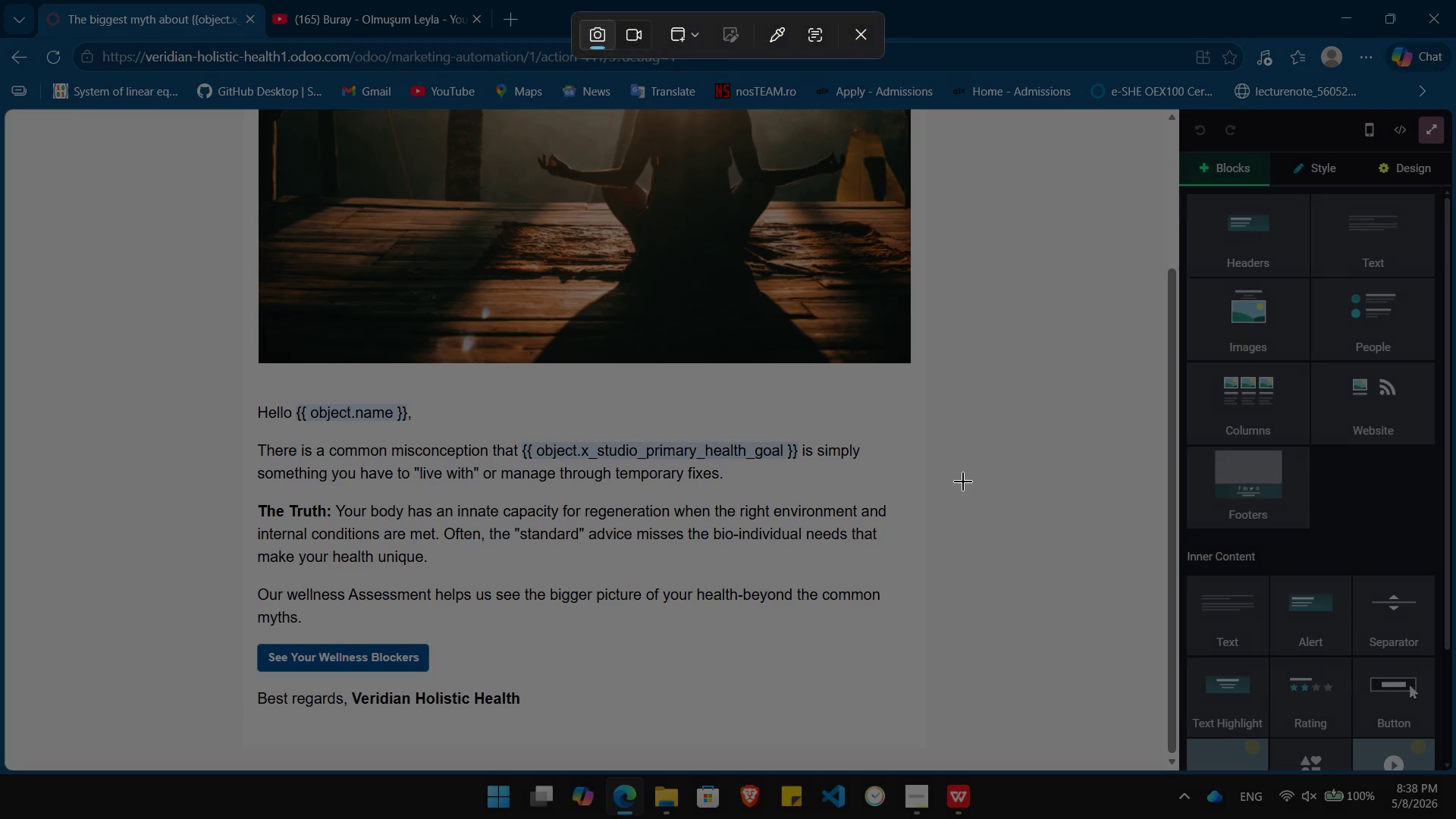 
left_click([963, 482])
 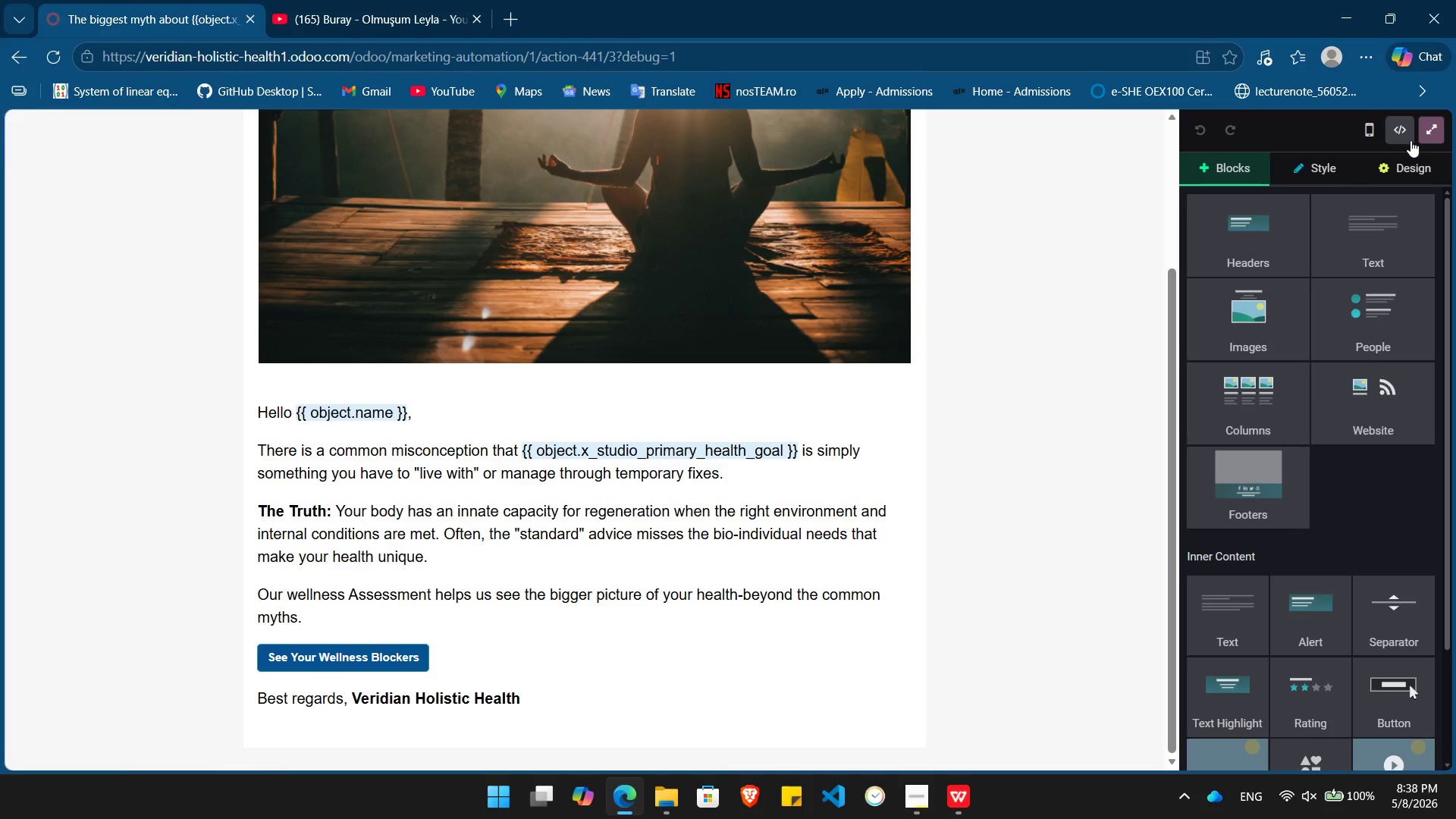 
left_click([1438, 121])
 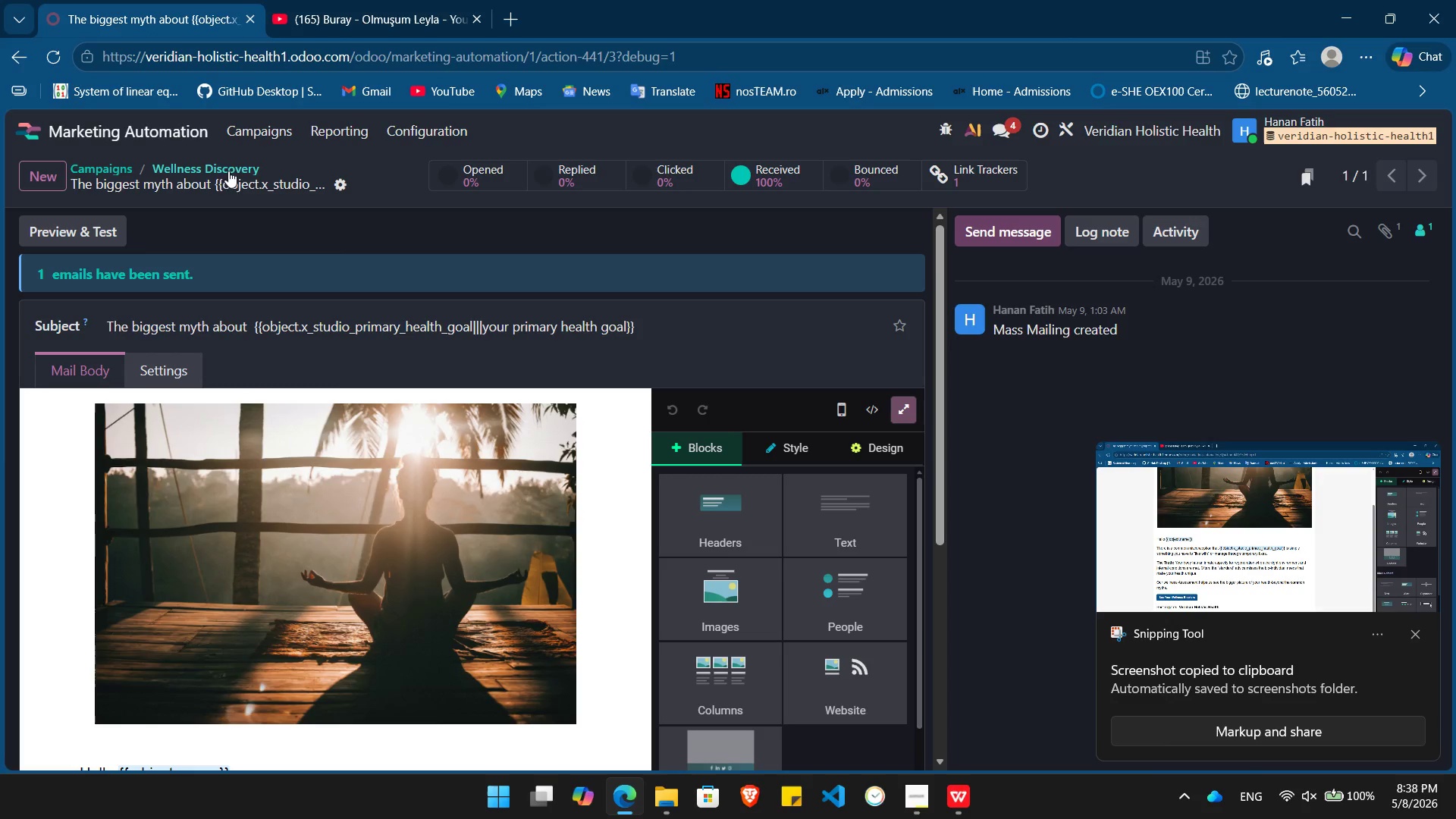 
left_click([219, 168])
 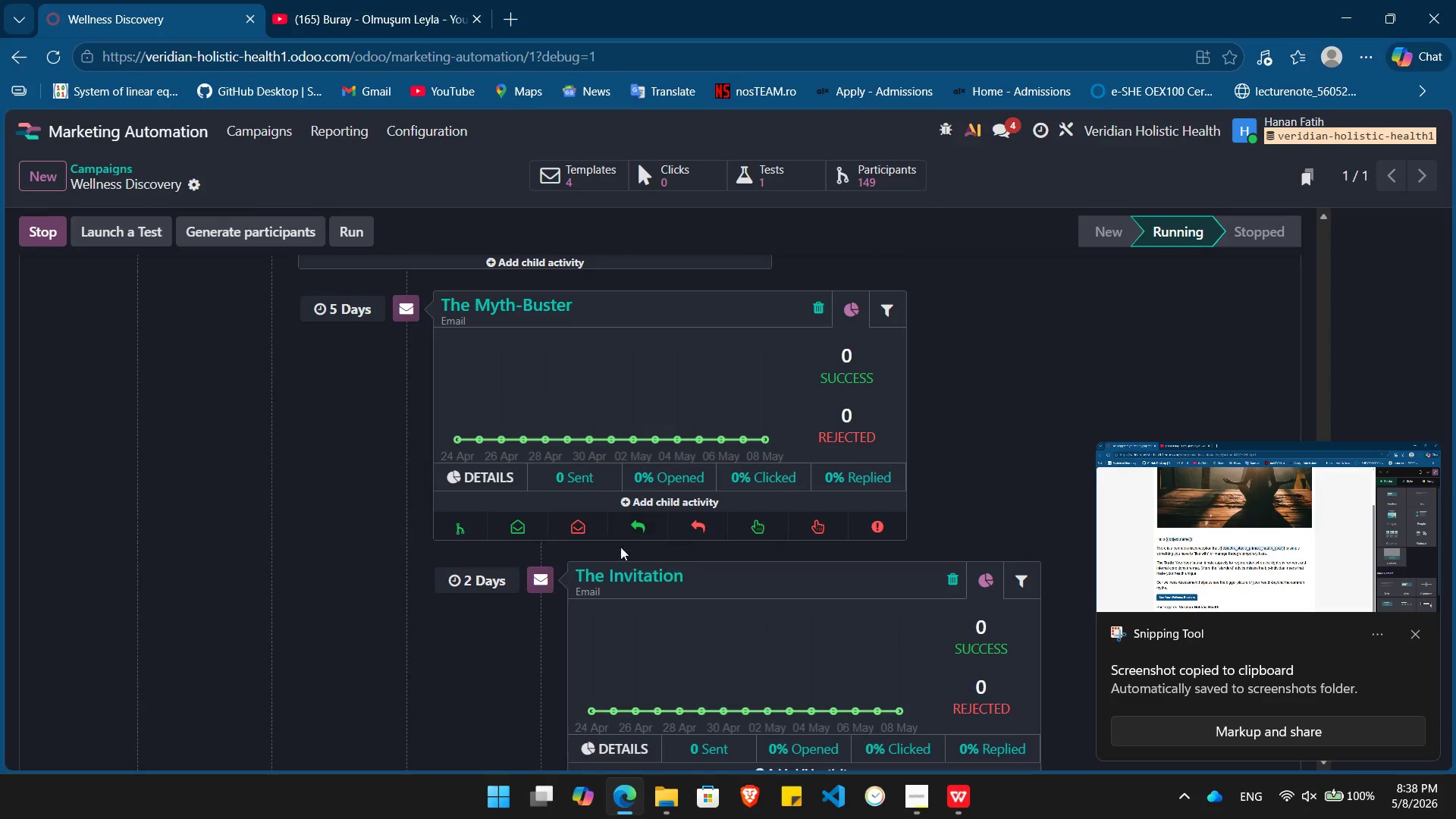 
left_click([629, 548])
 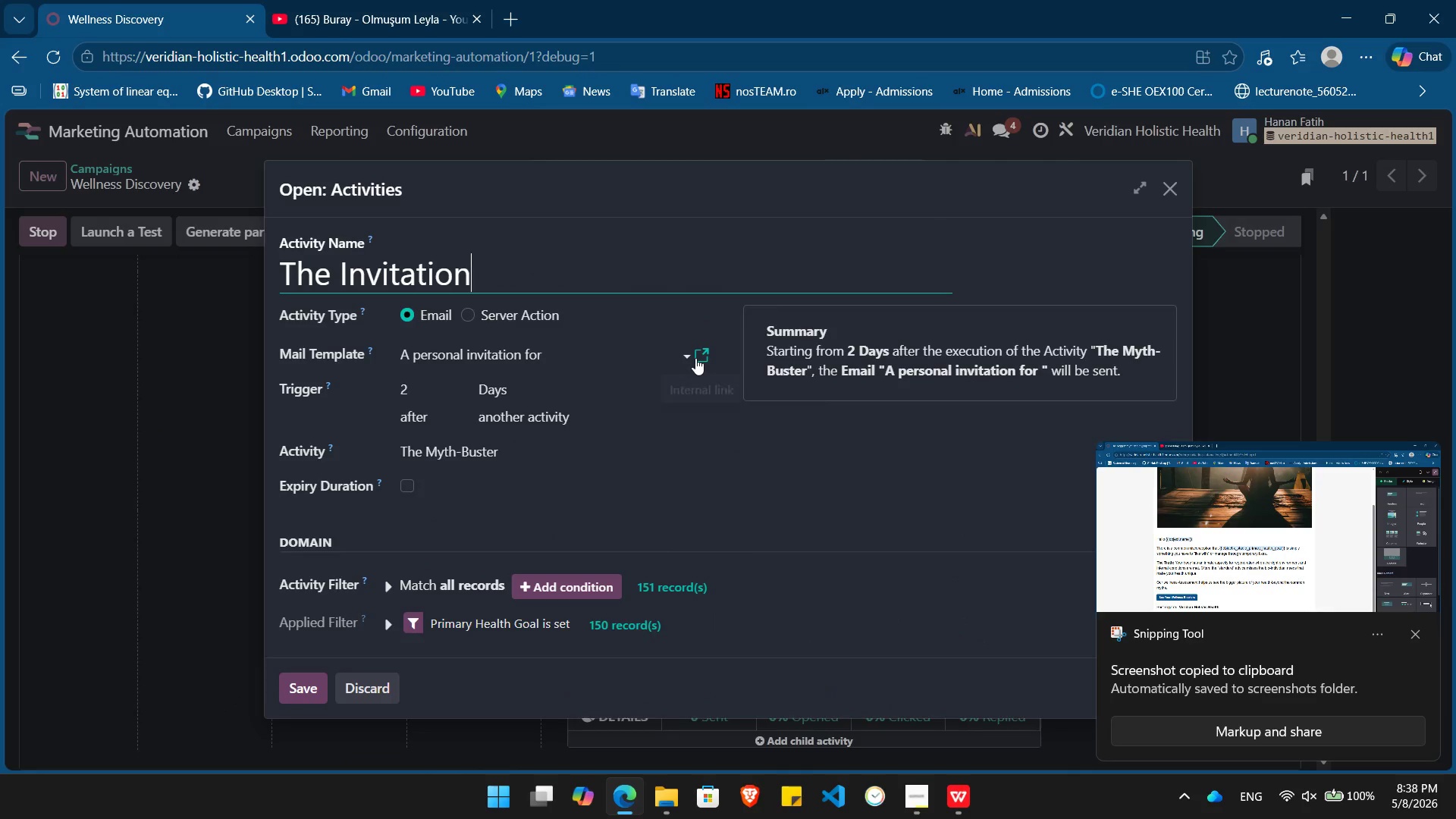 
left_click([695, 358])
 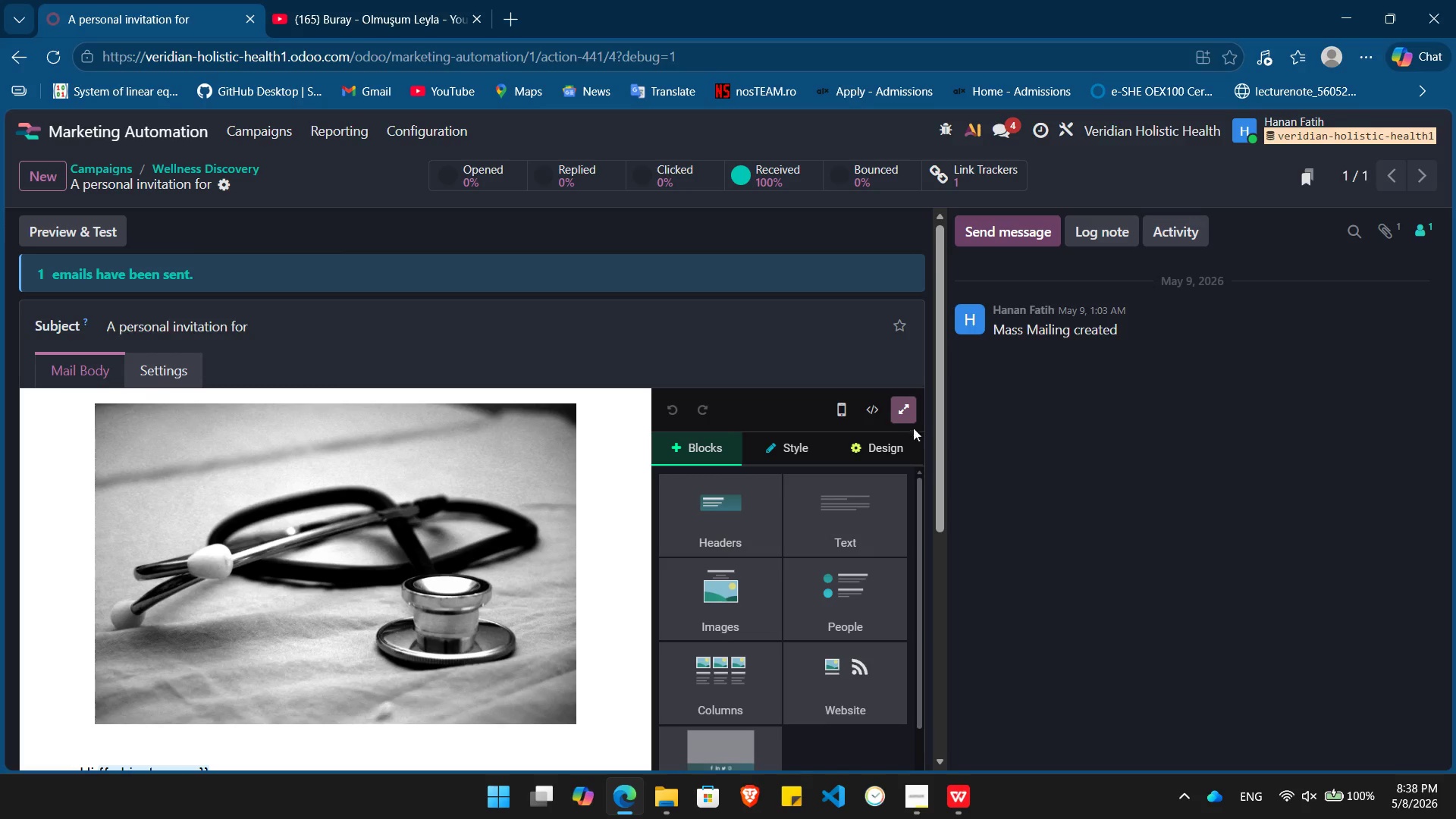 
left_click([909, 415])
 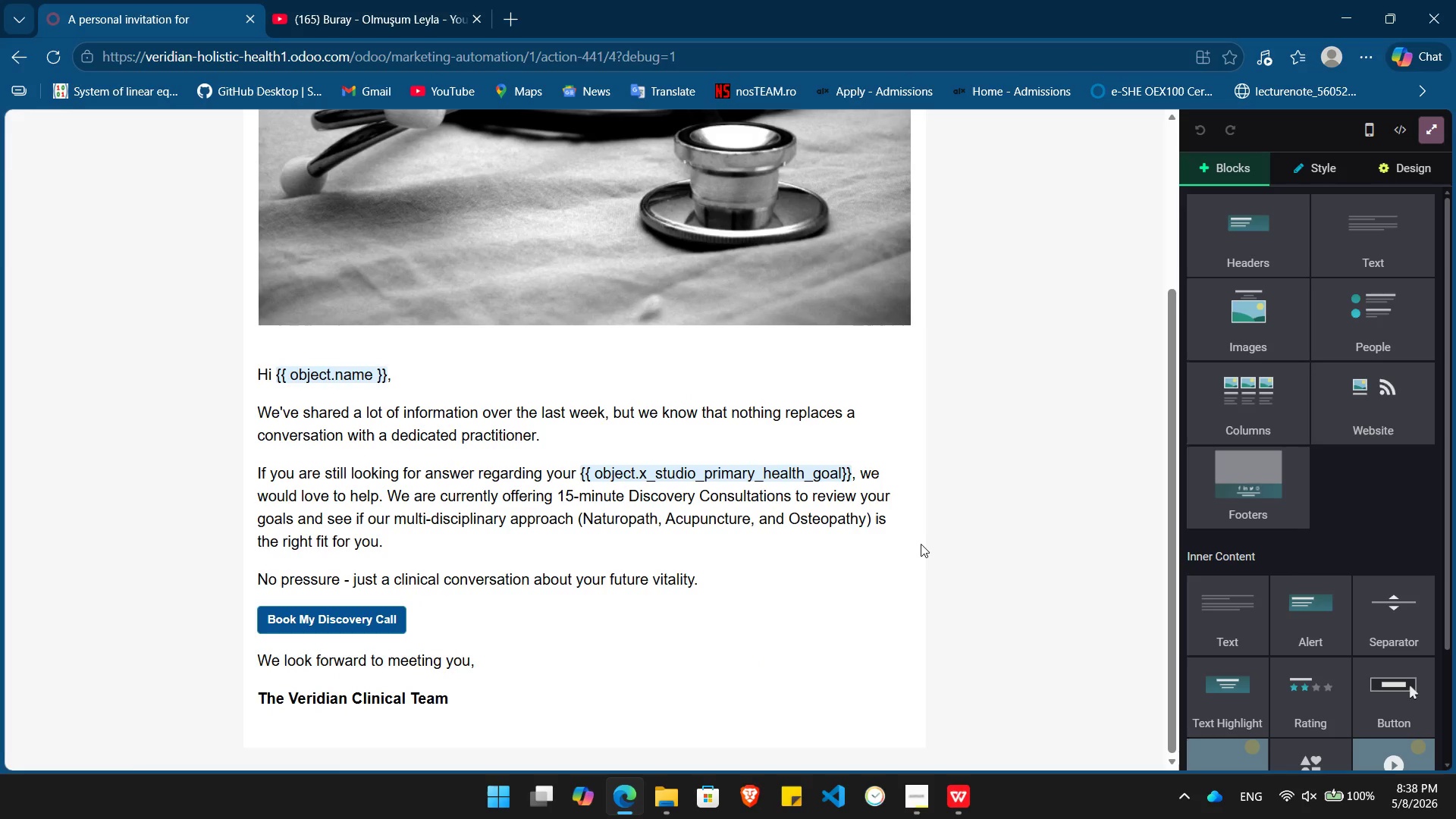 
key(PrintScreen)
 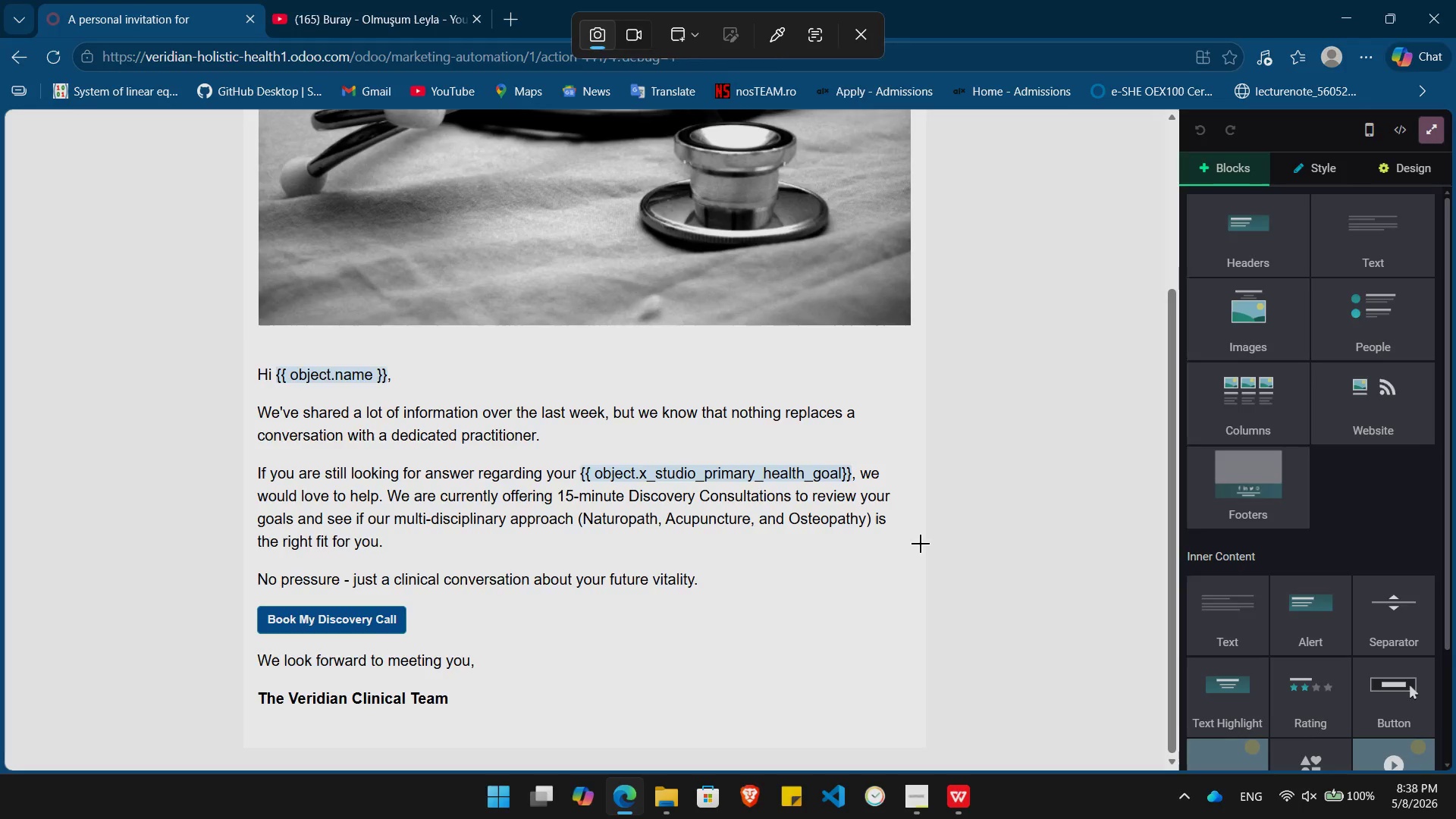 
left_click([921, 544])
 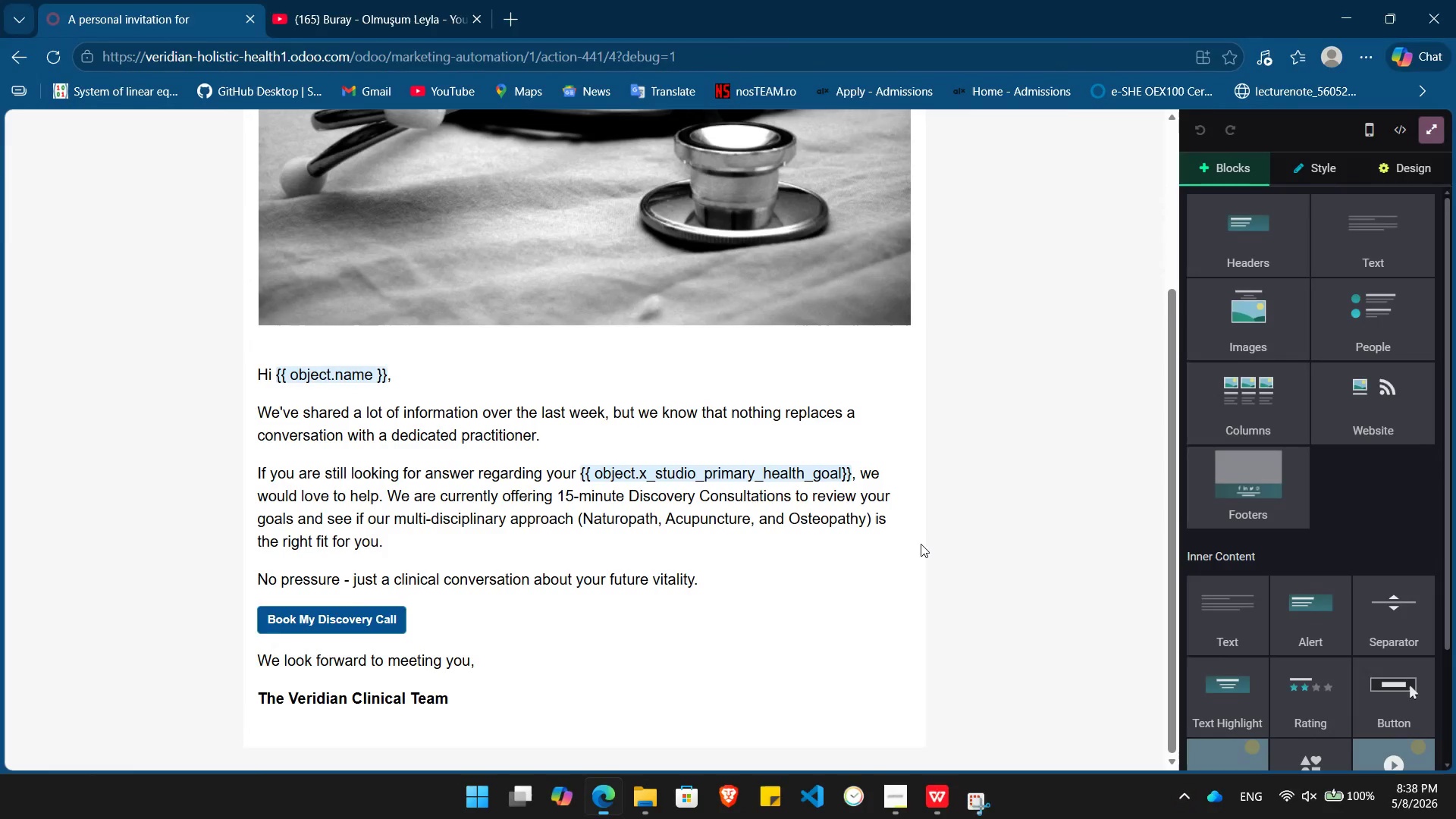 
key(Alt+Tab)